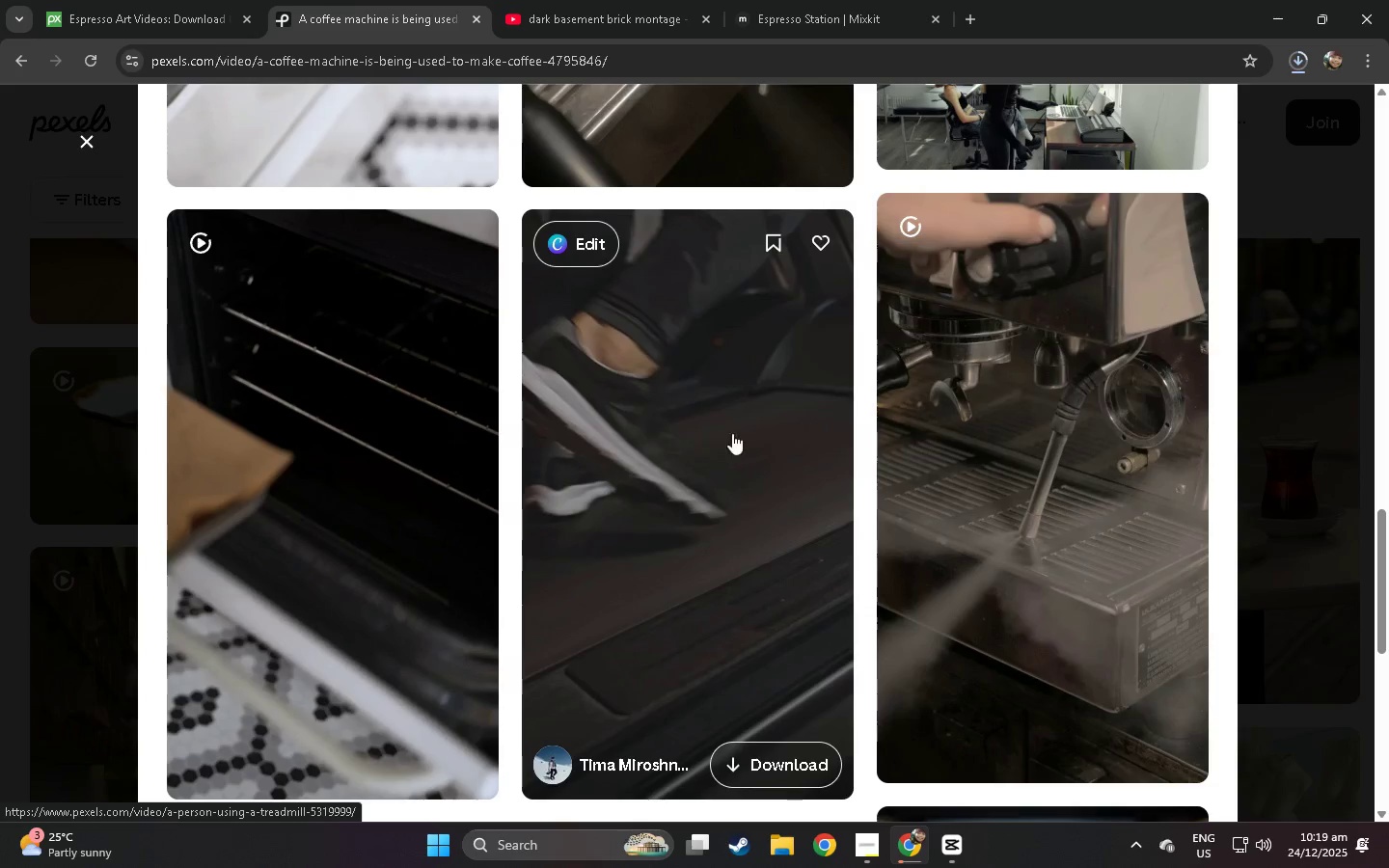 
left_click([1009, 433])
 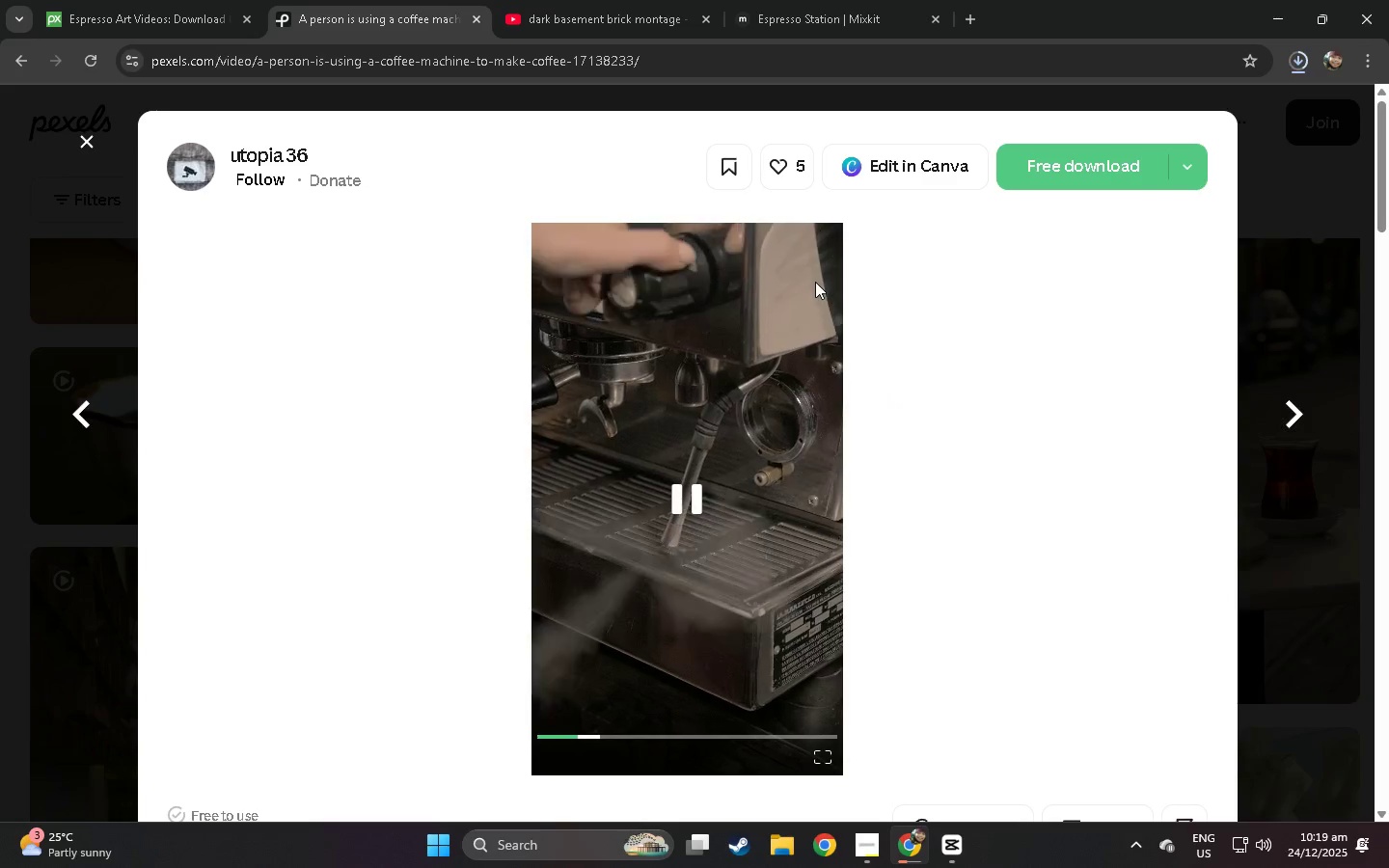 
wait(8.84)
 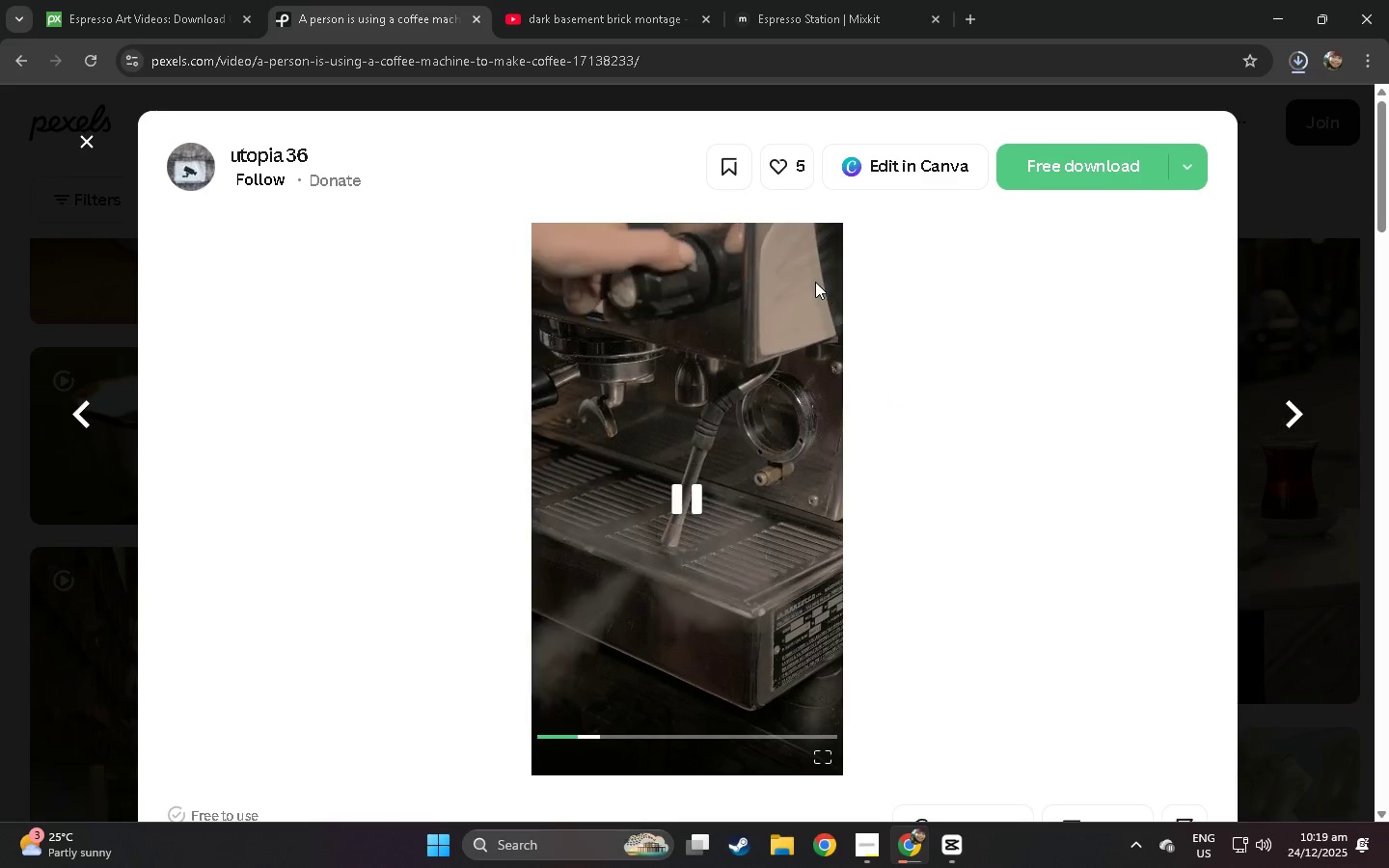 
left_click([1087, 185])
 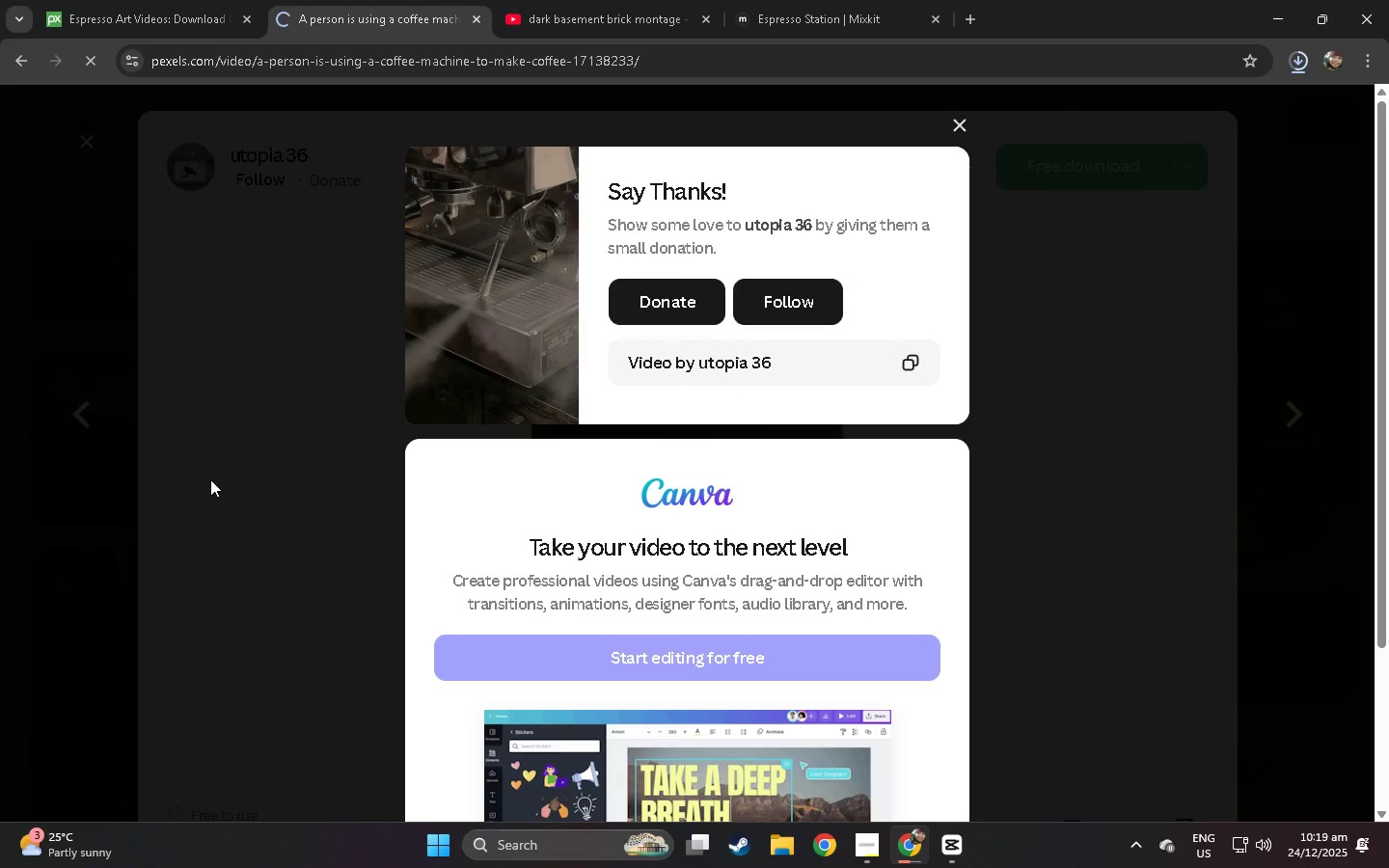 
left_click([221, 478])
 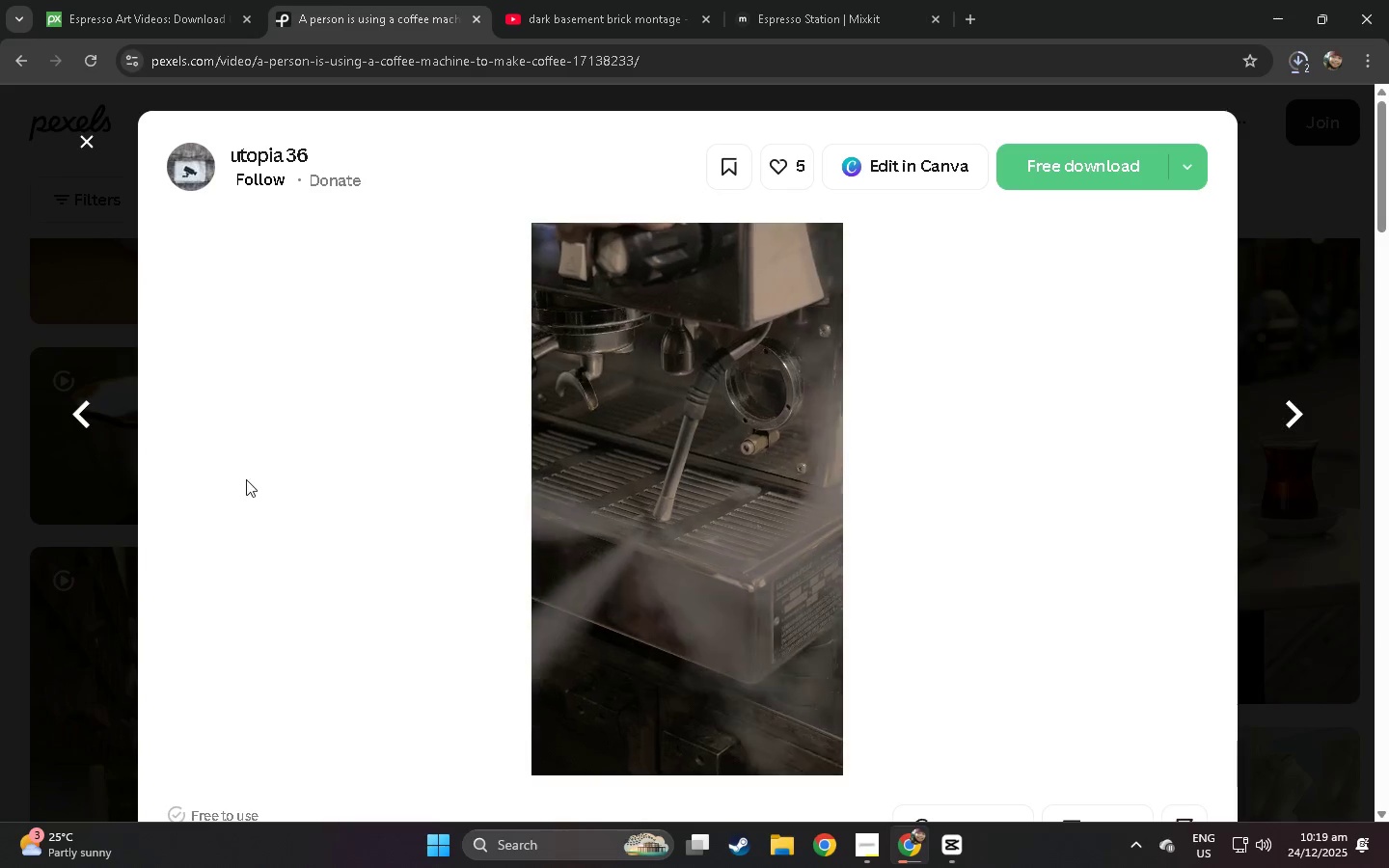 
scroll: coordinate [250, 491], scroll_direction: down, amount: 26.0
 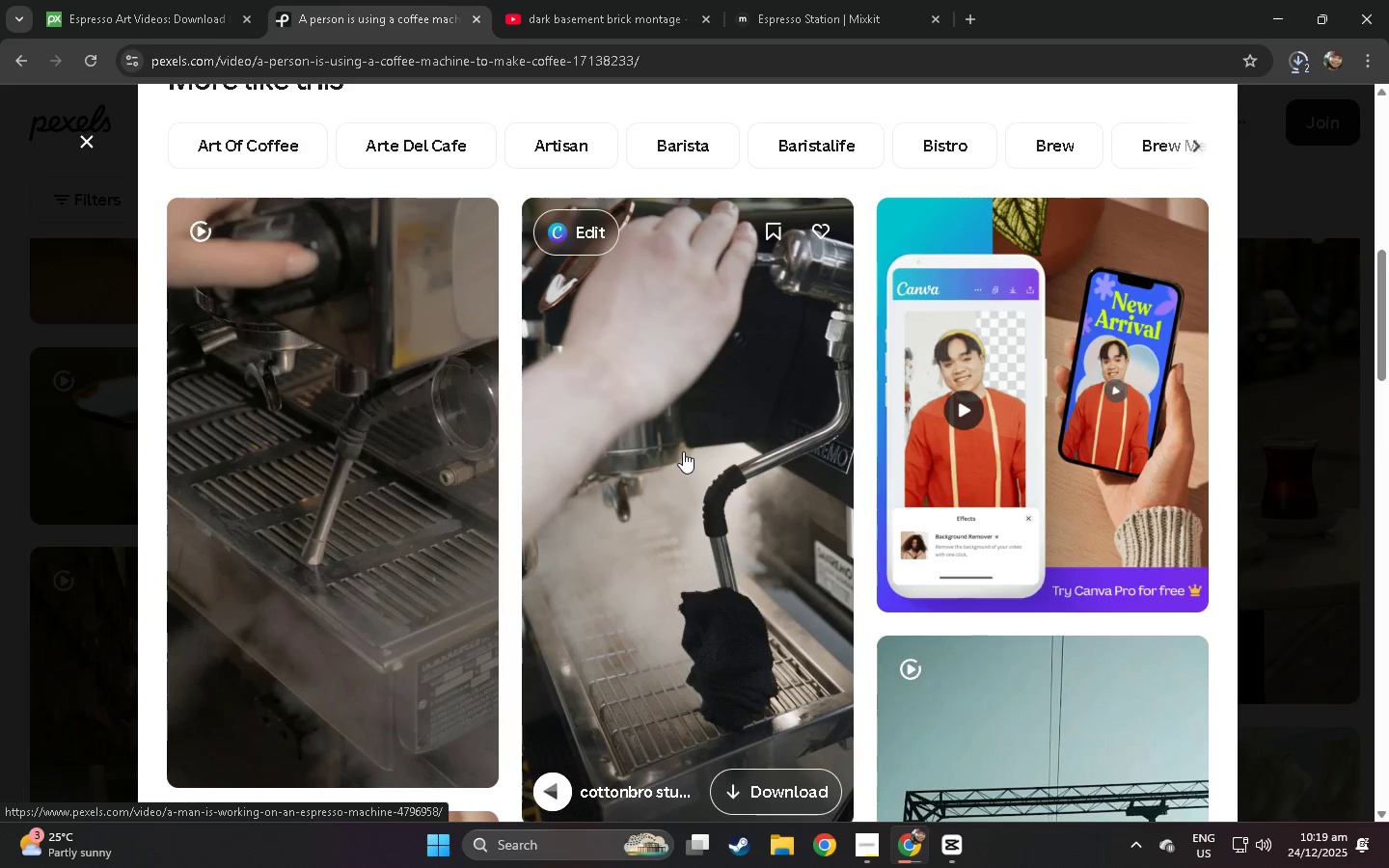 
left_click([683, 451])
 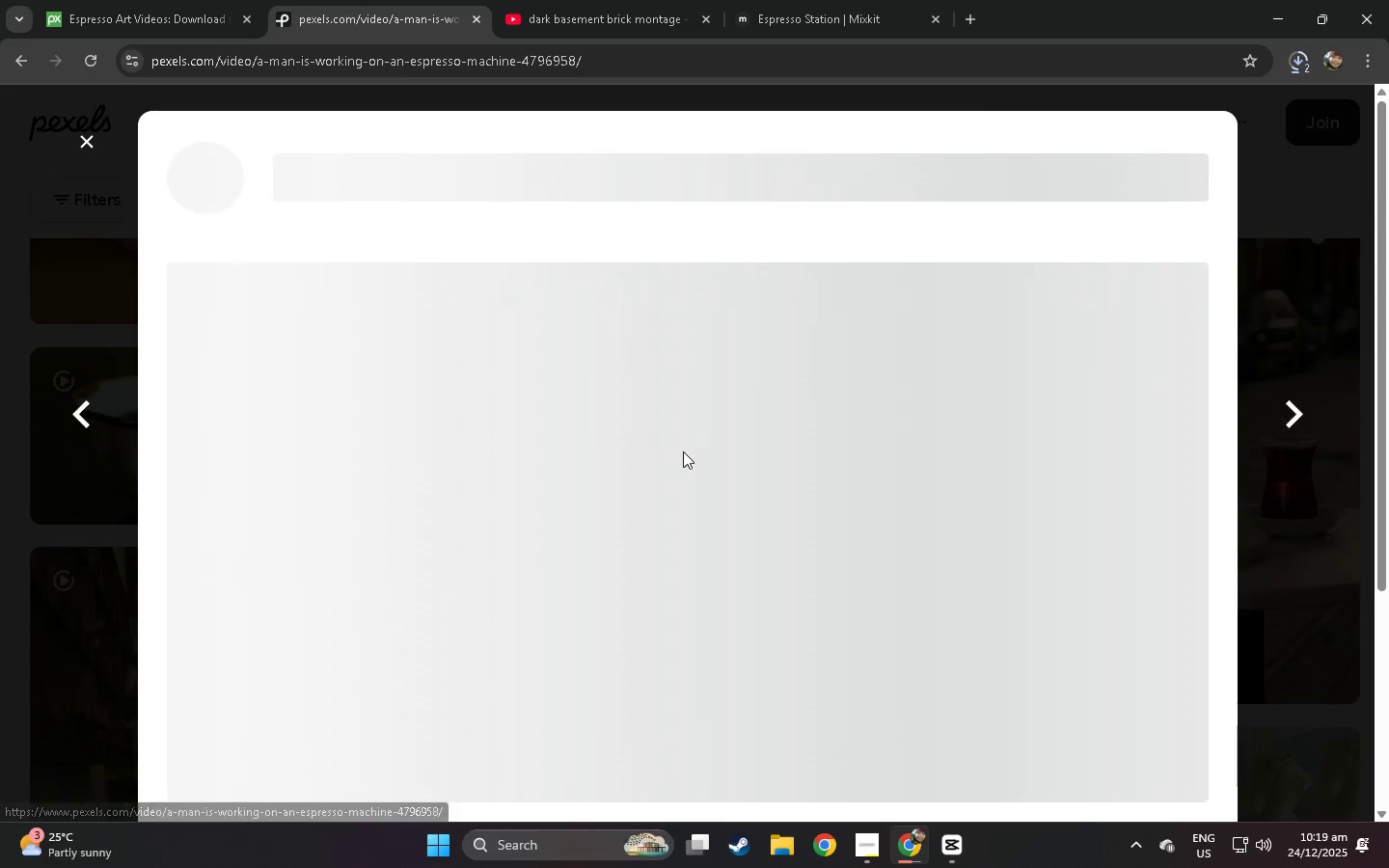 
scroll: coordinate [682, 451], scroll_direction: down, amount: 6.0
 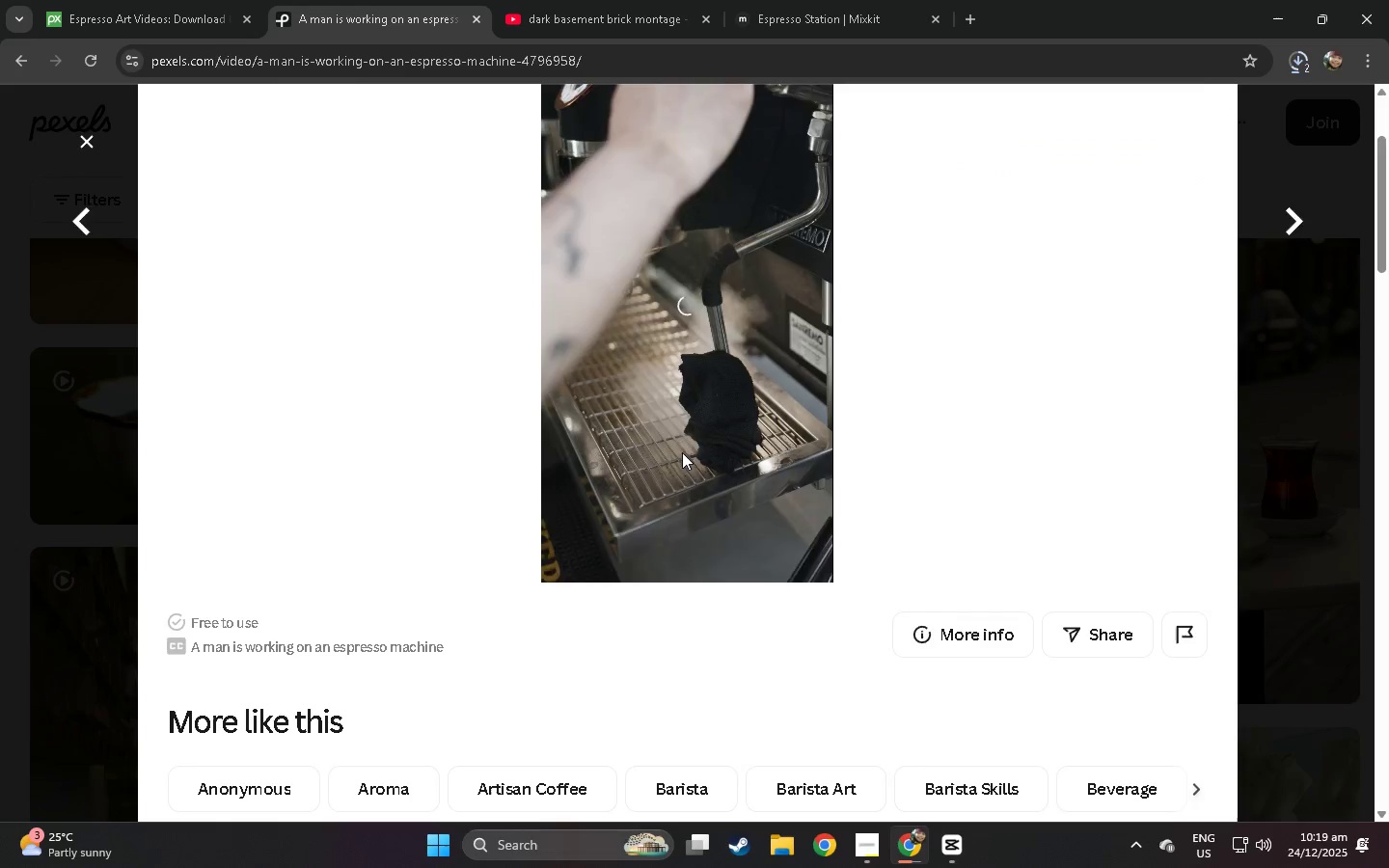 
scroll: coordinate [682, 452], scroll_direction: up, amount: 4.0
 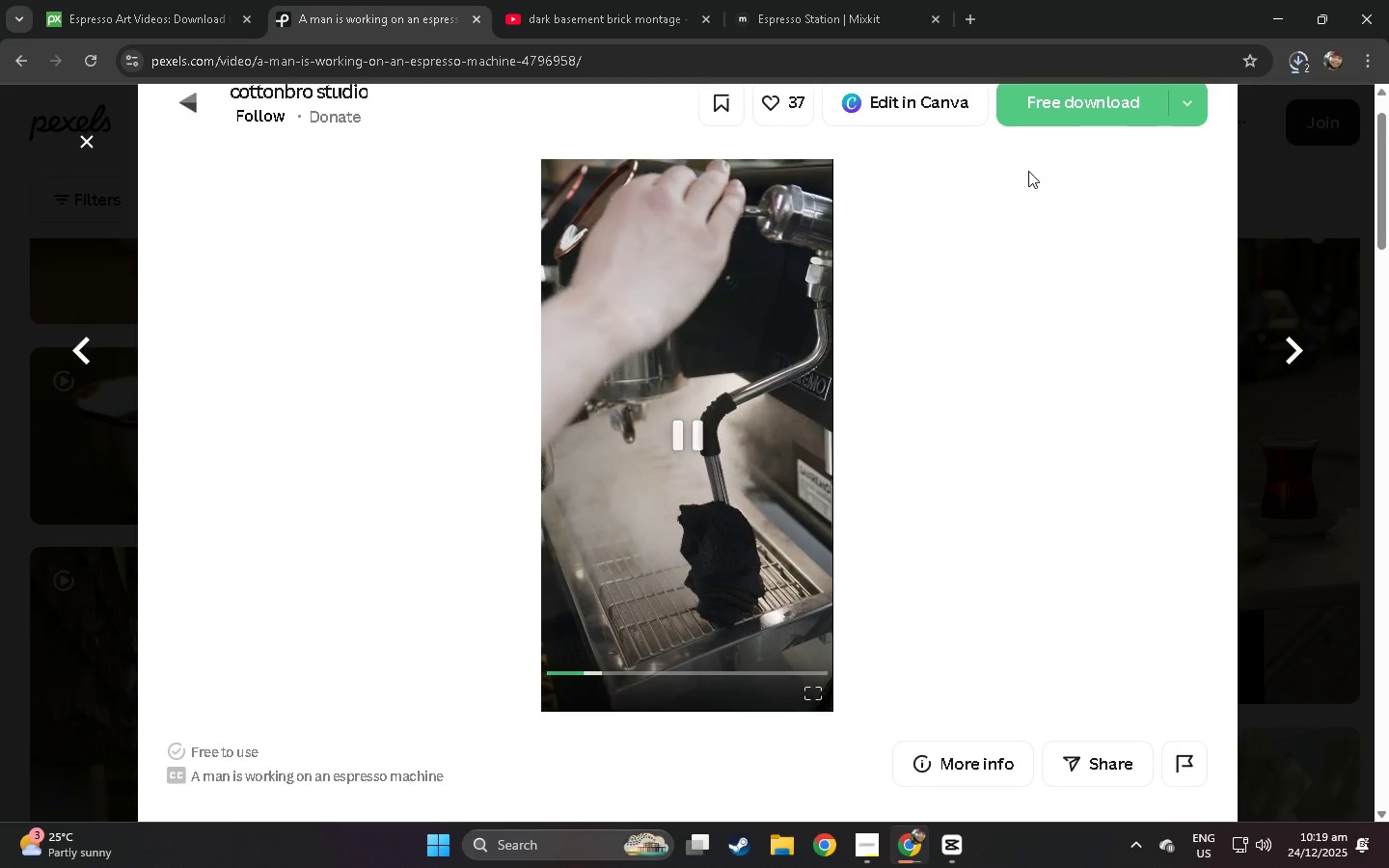 
left_click([1069, 119])
 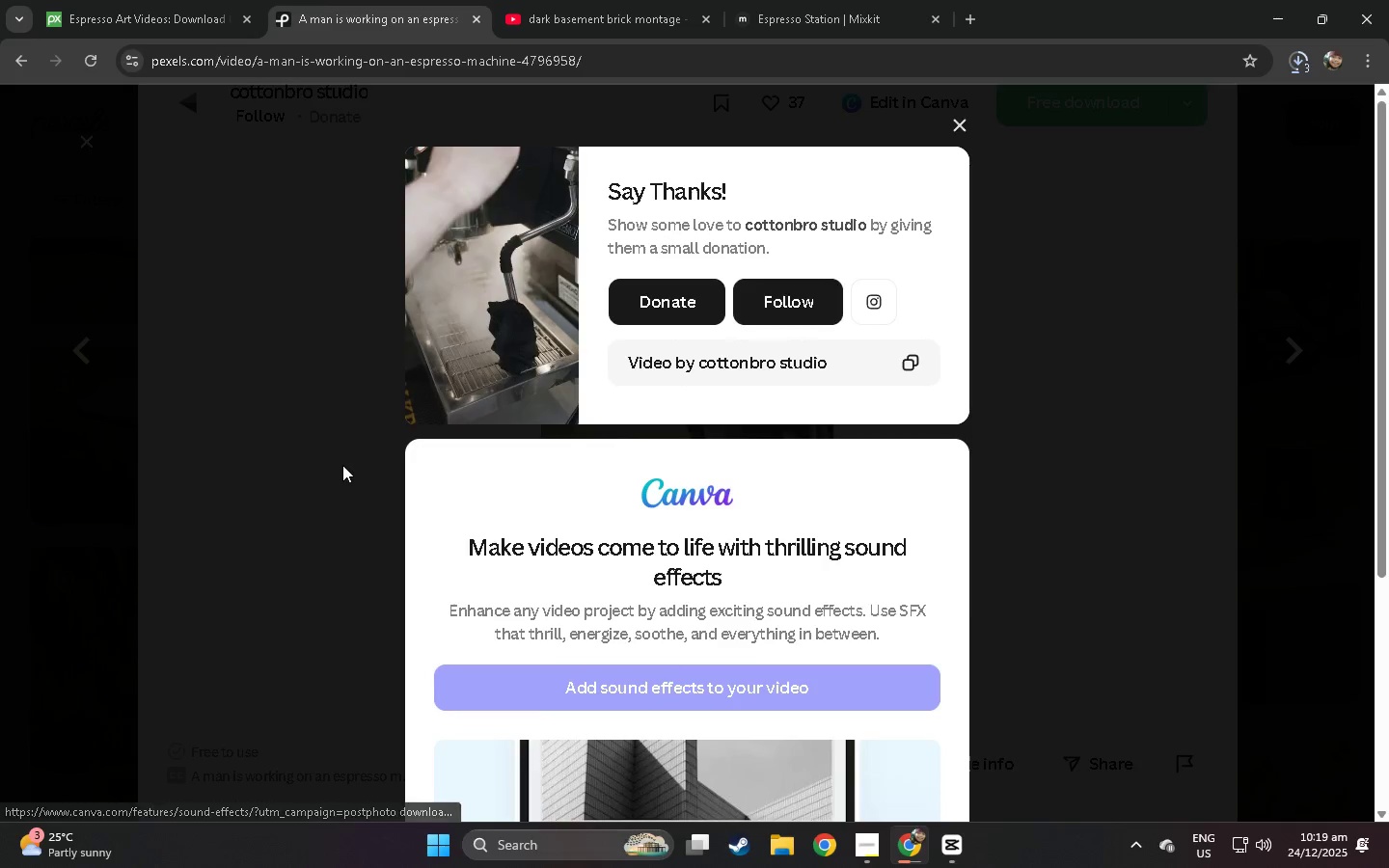 
scroll: coordinate [342, 470], scroll_direction: down, amount: 26.0
 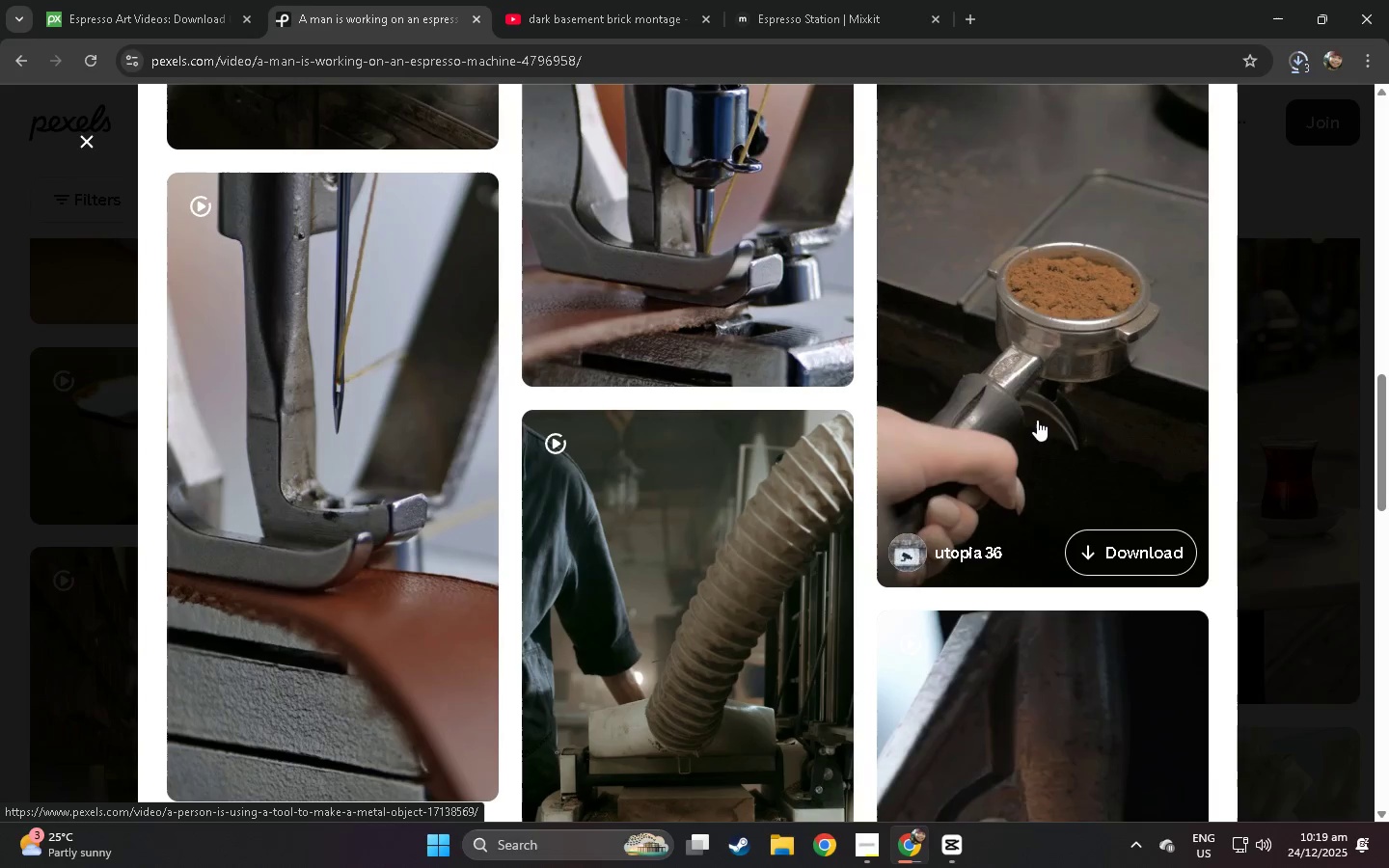 
left_click([1036, 419])
 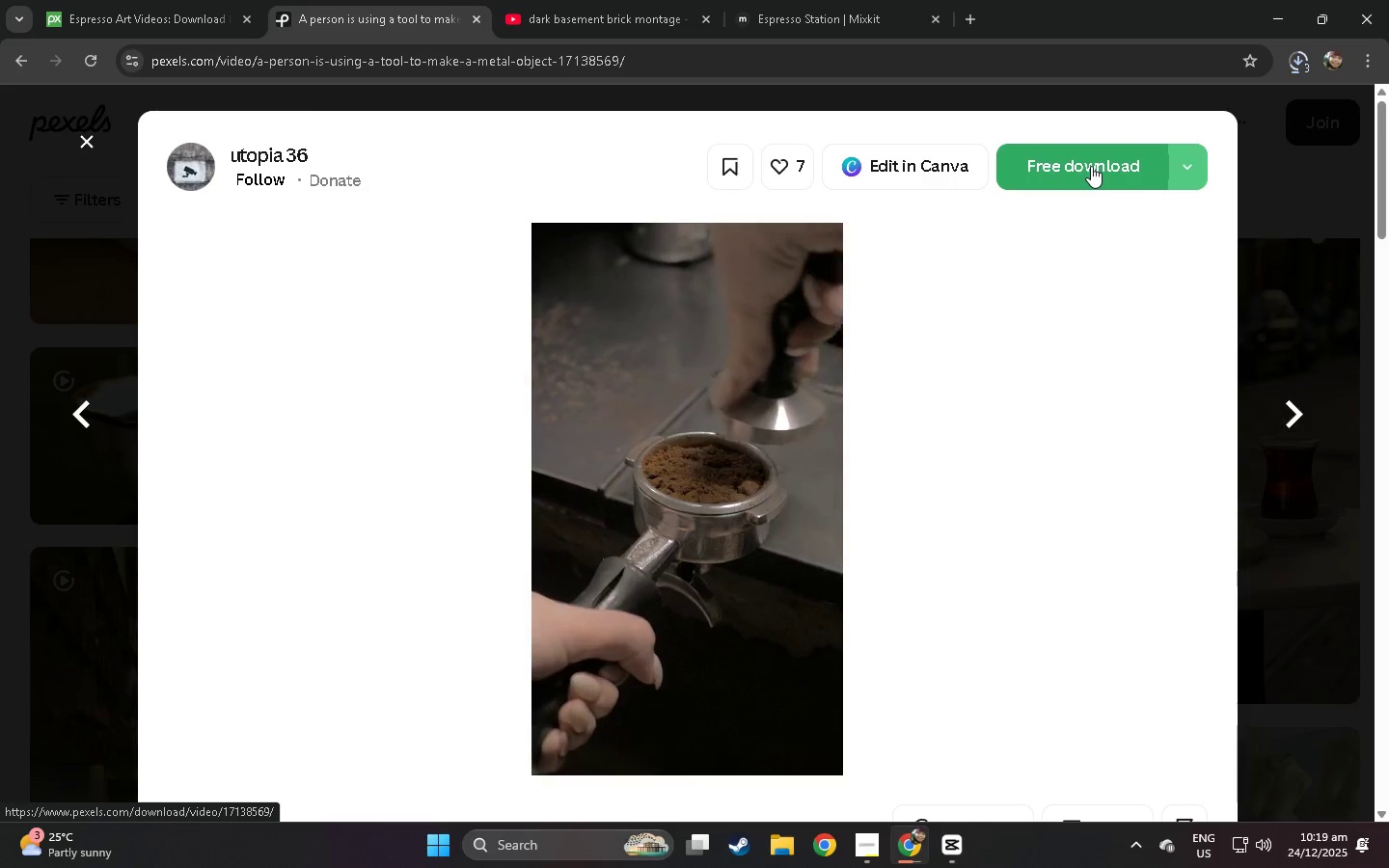 
left_click([1091, 166])
 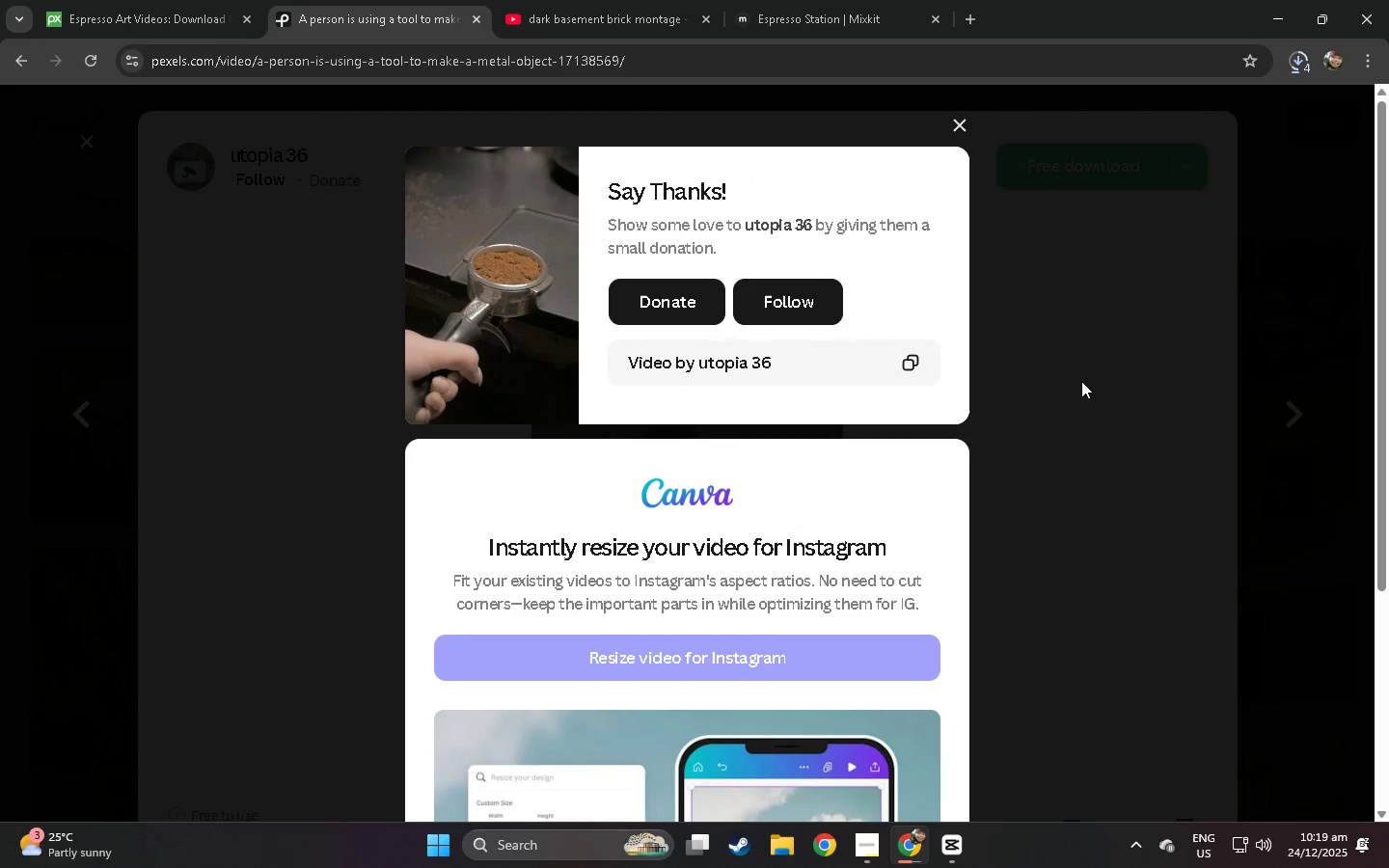 
left_click([1081, 381])
 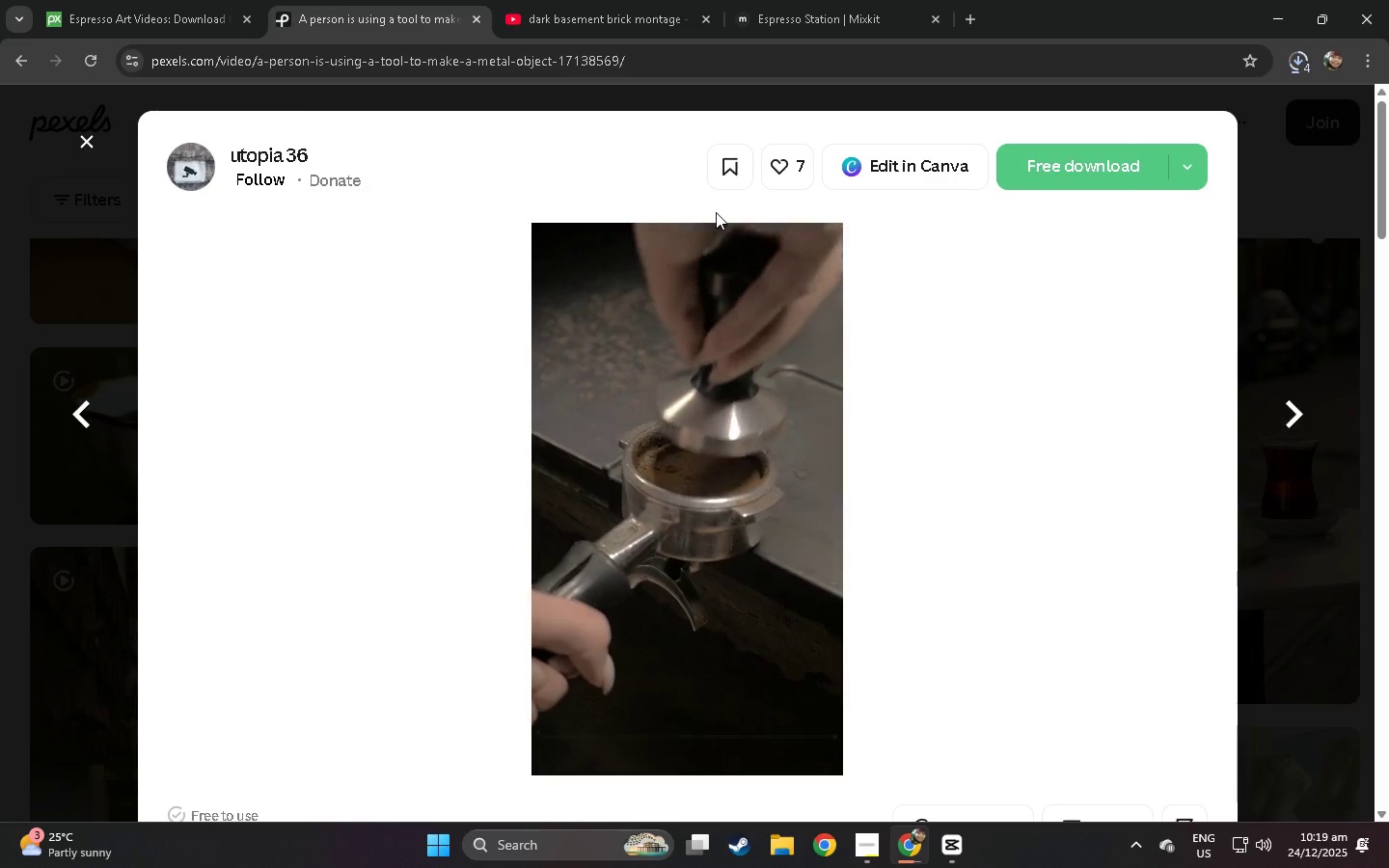 
wait(10.39)
 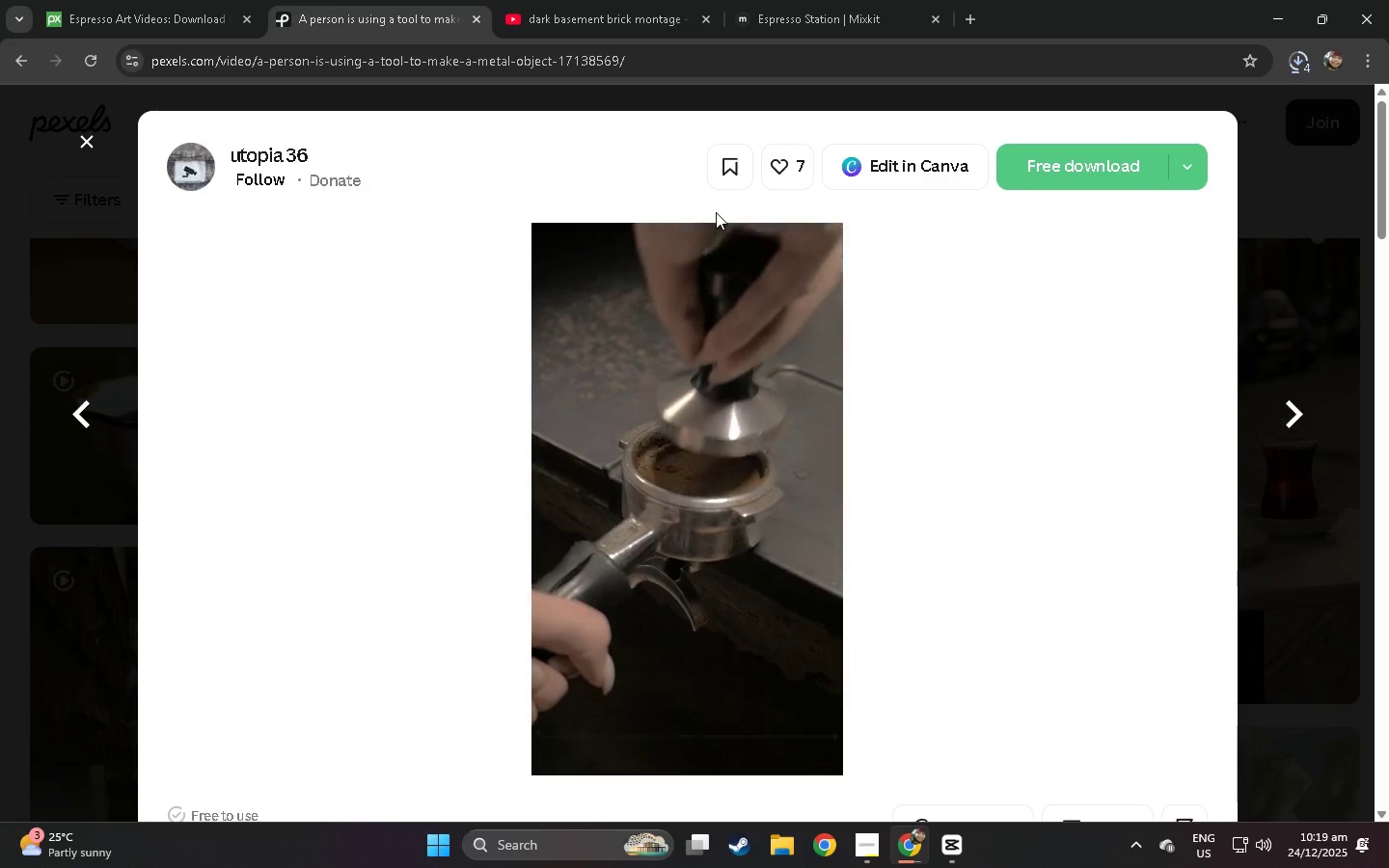 
left_click([37, 258])
 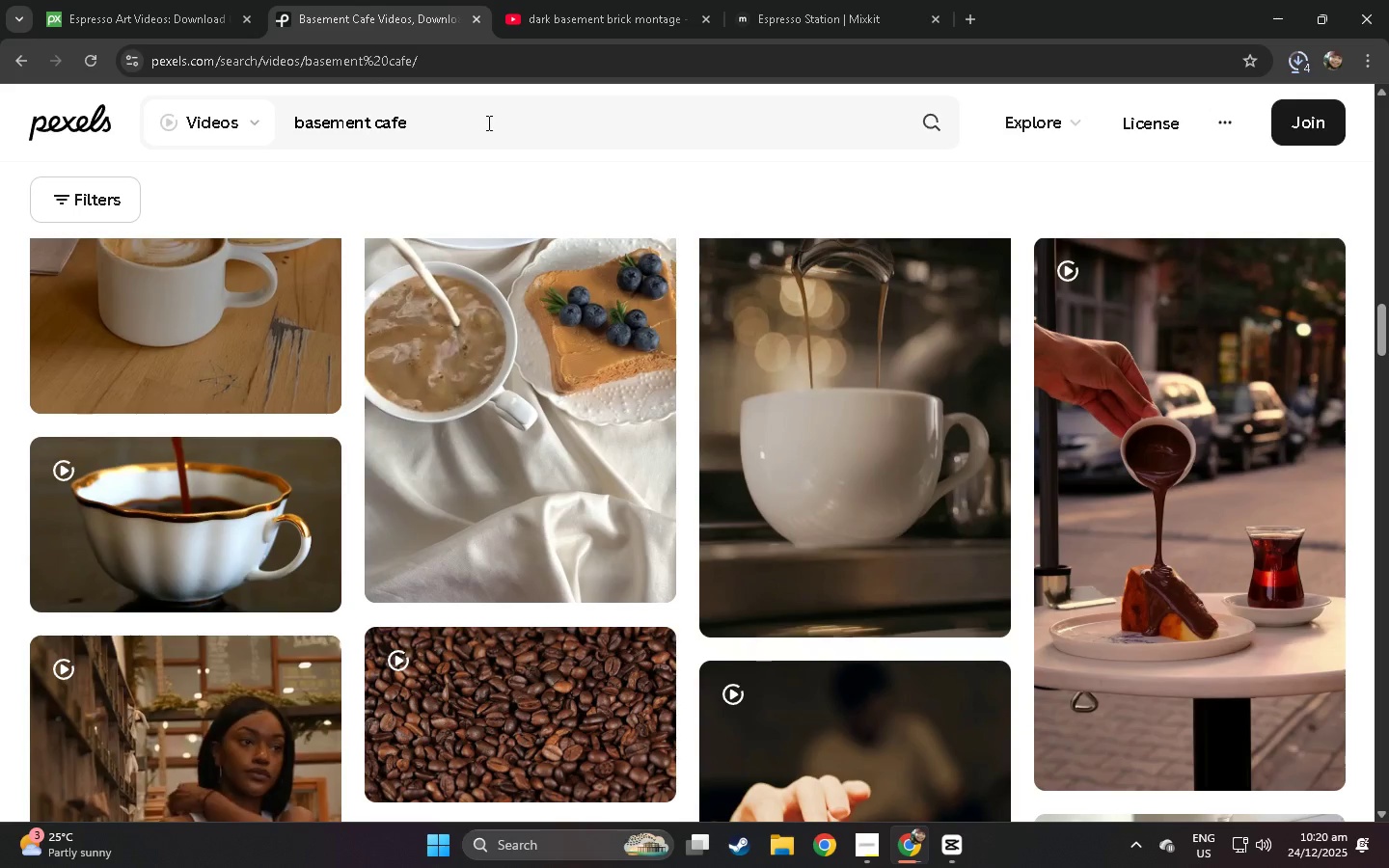 
left_click_drag(start_coordinate=[486, 125], to_coordinate=[207, 123])
 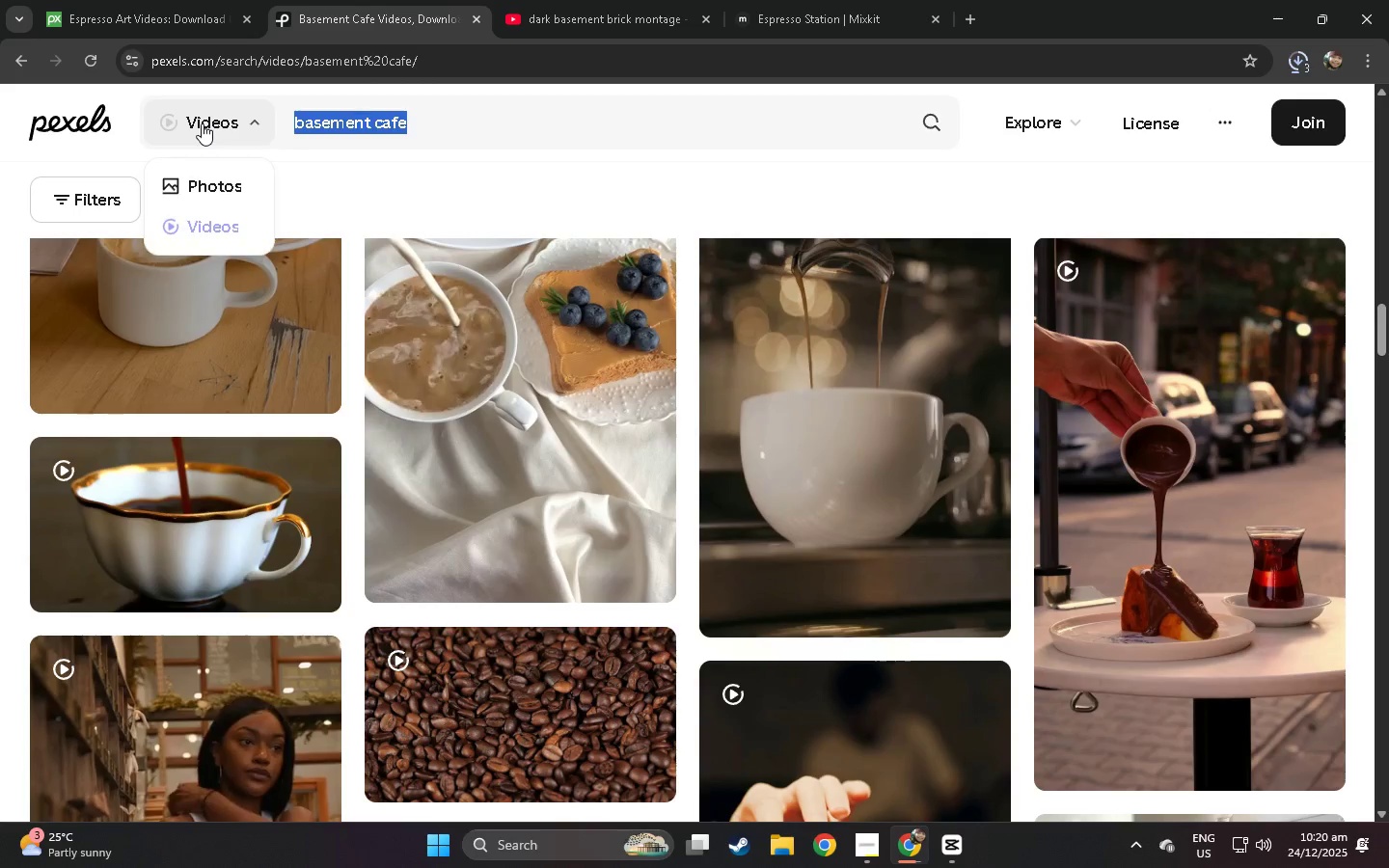 
type(warm abient wit)
key(Backspace)
key(Backspace)
key(Backspace)
key(Backspace)
 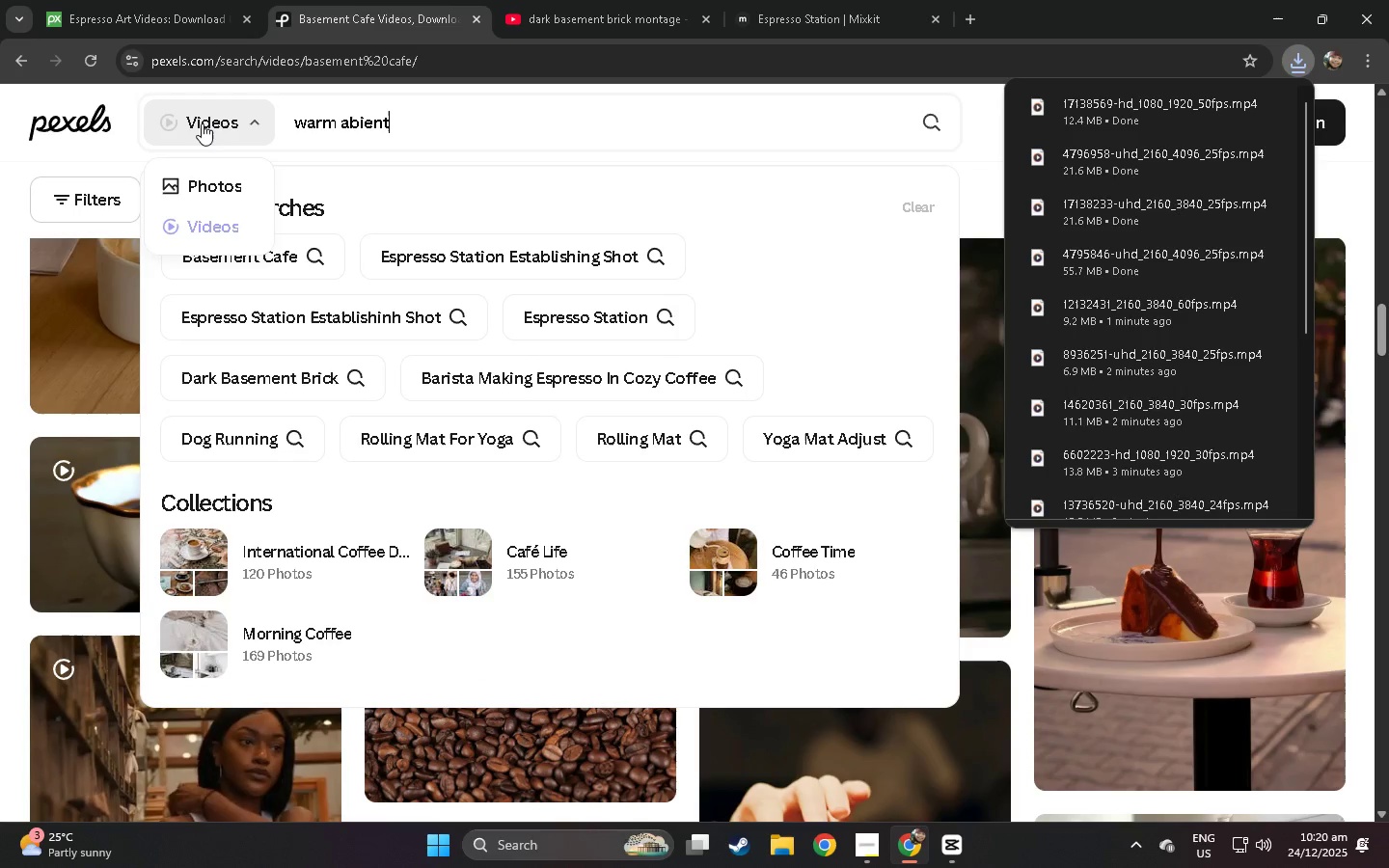 
key(Enter)
 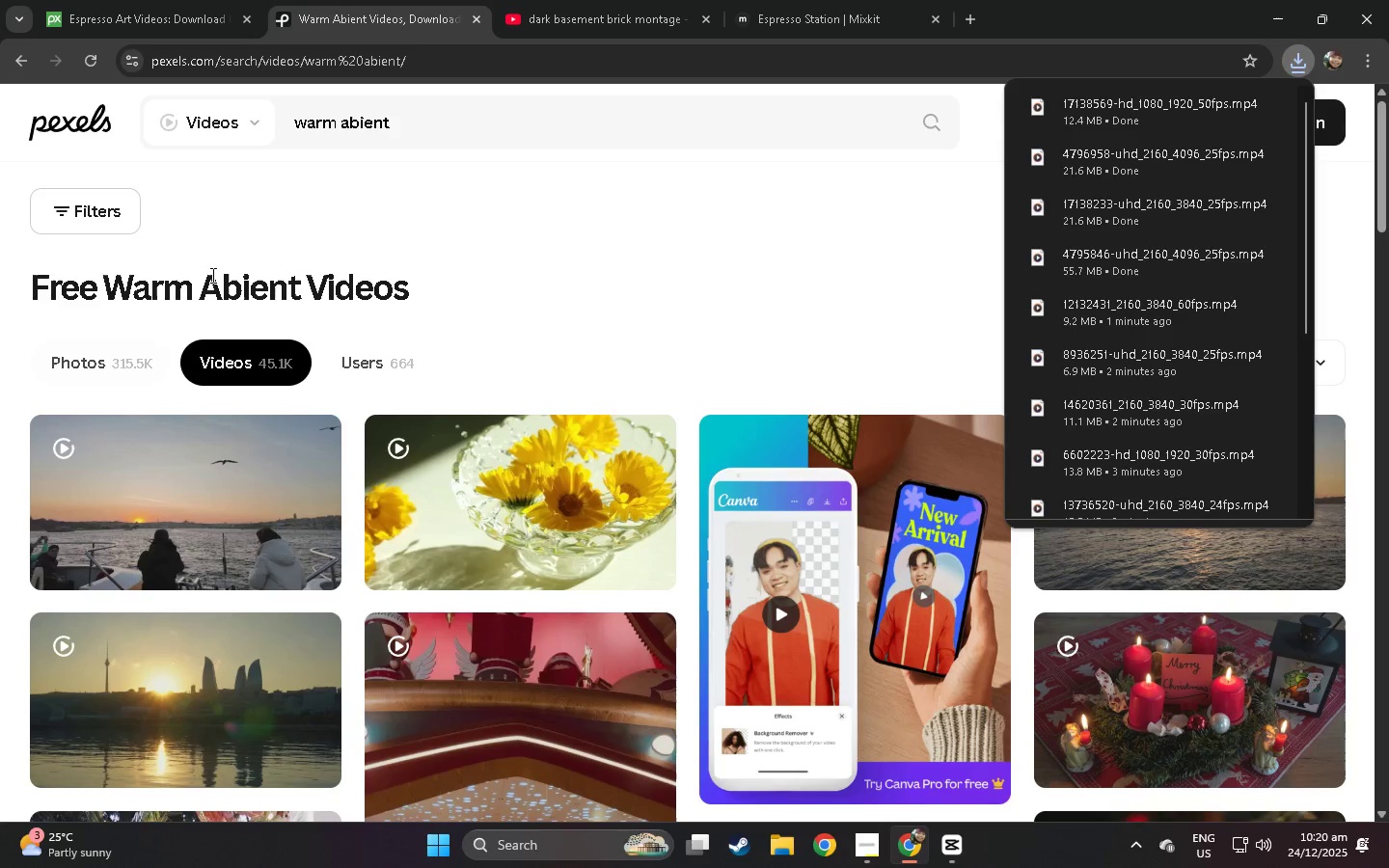 
left_click_drag(start_coordinate=[453, 124], to_coordinate=[241, 121])
 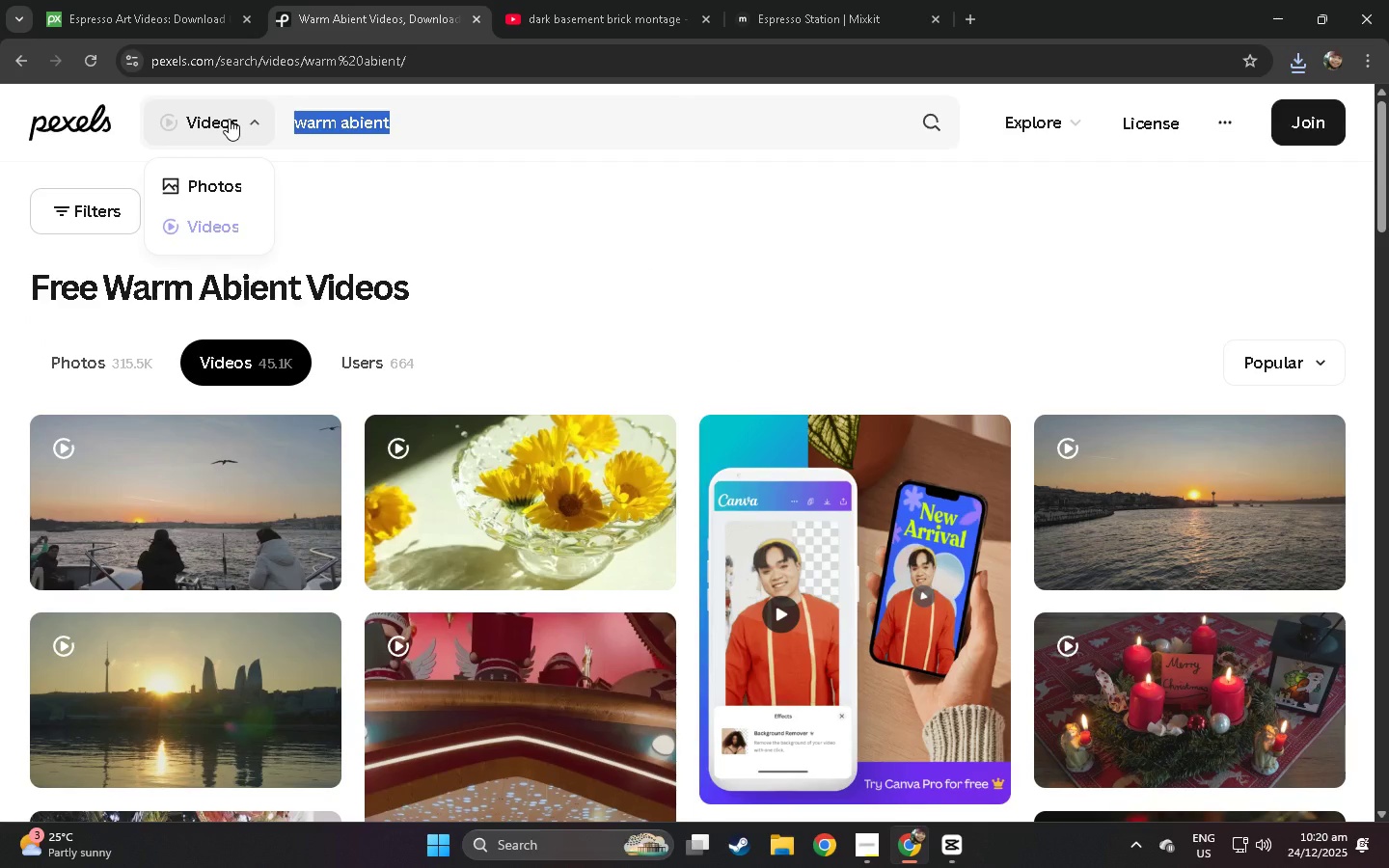 
type(coffees)
key(Backspace)
type( shop warm ambient)
 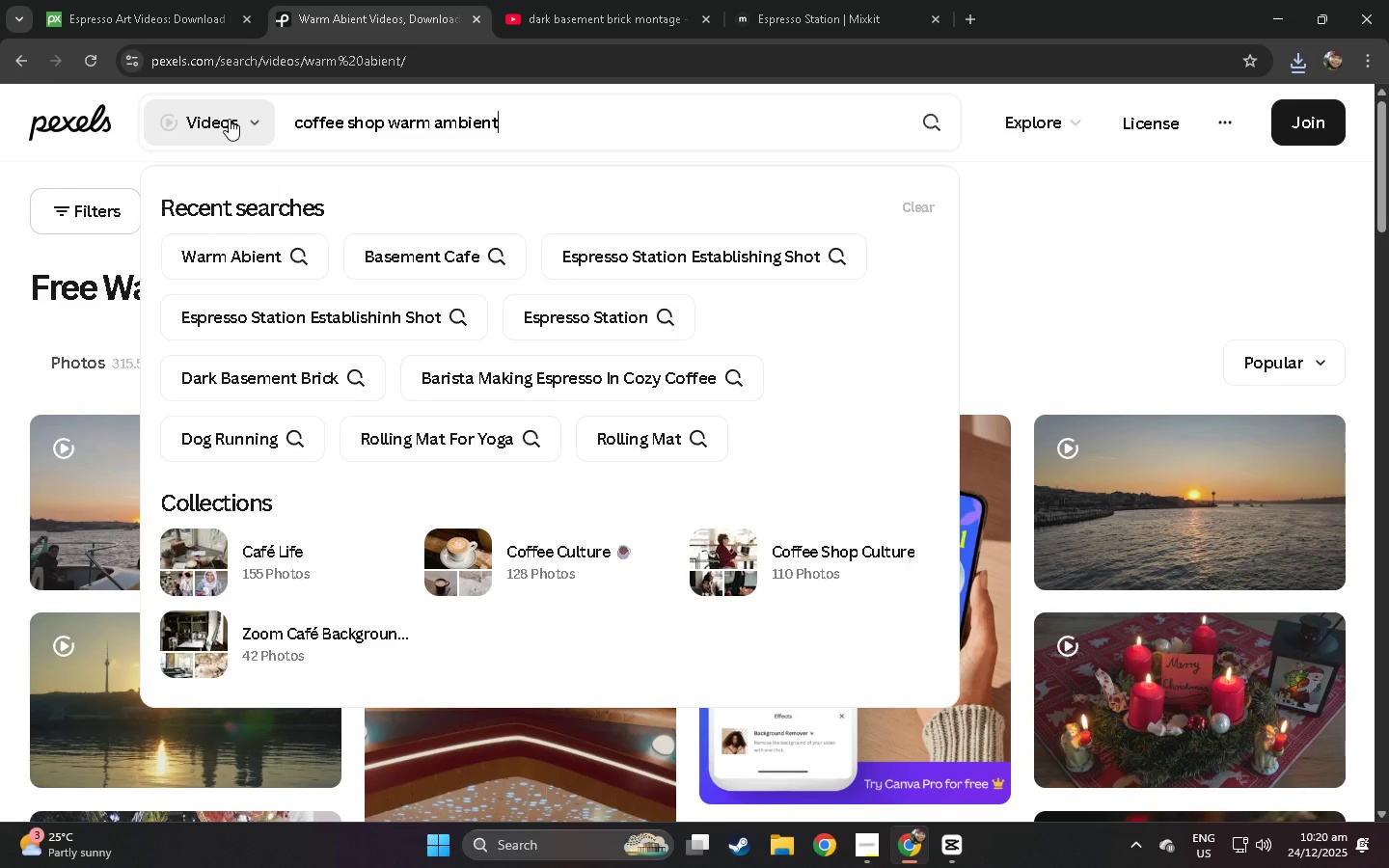 
key(Enter)
 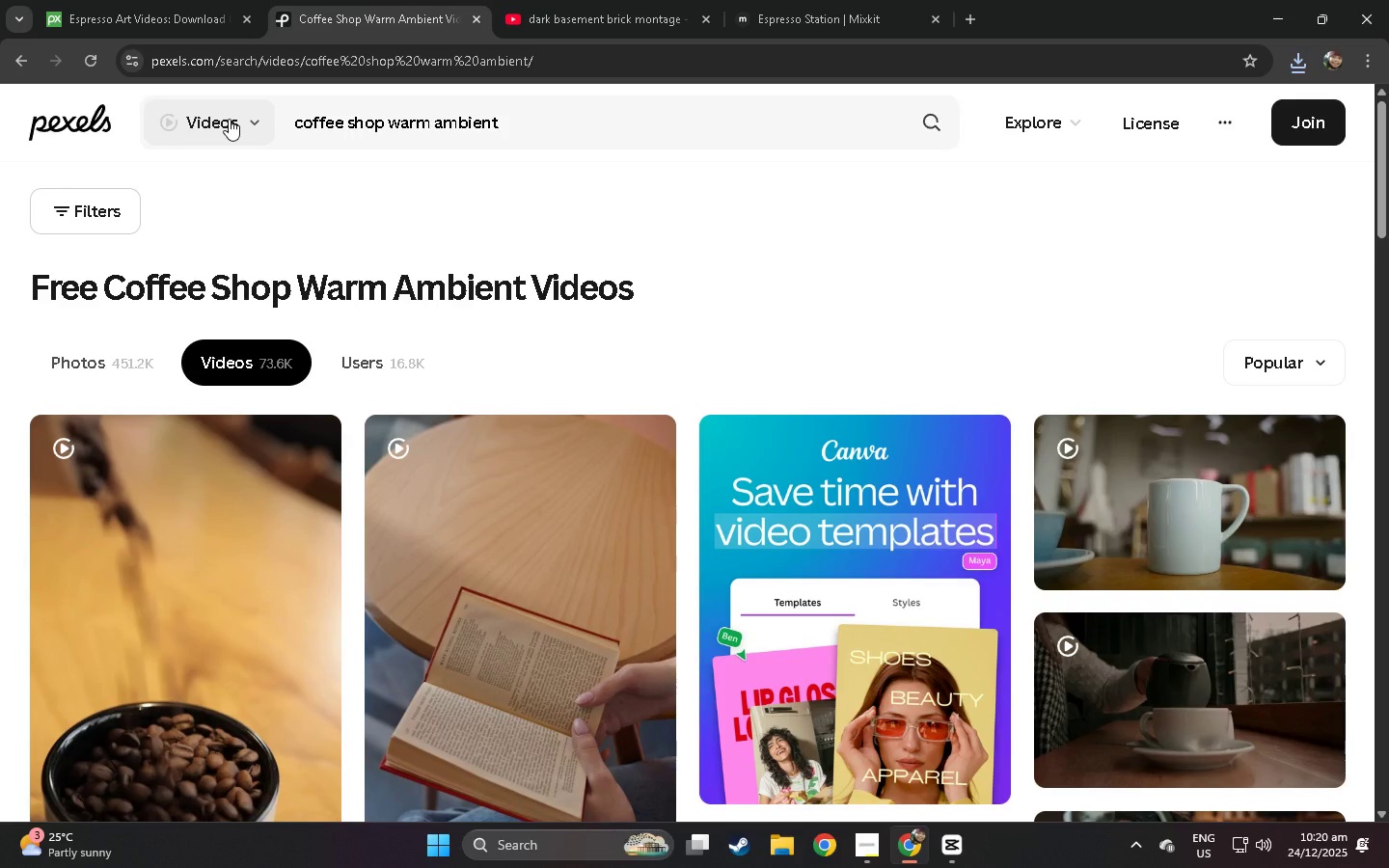 
wait(10.38)
 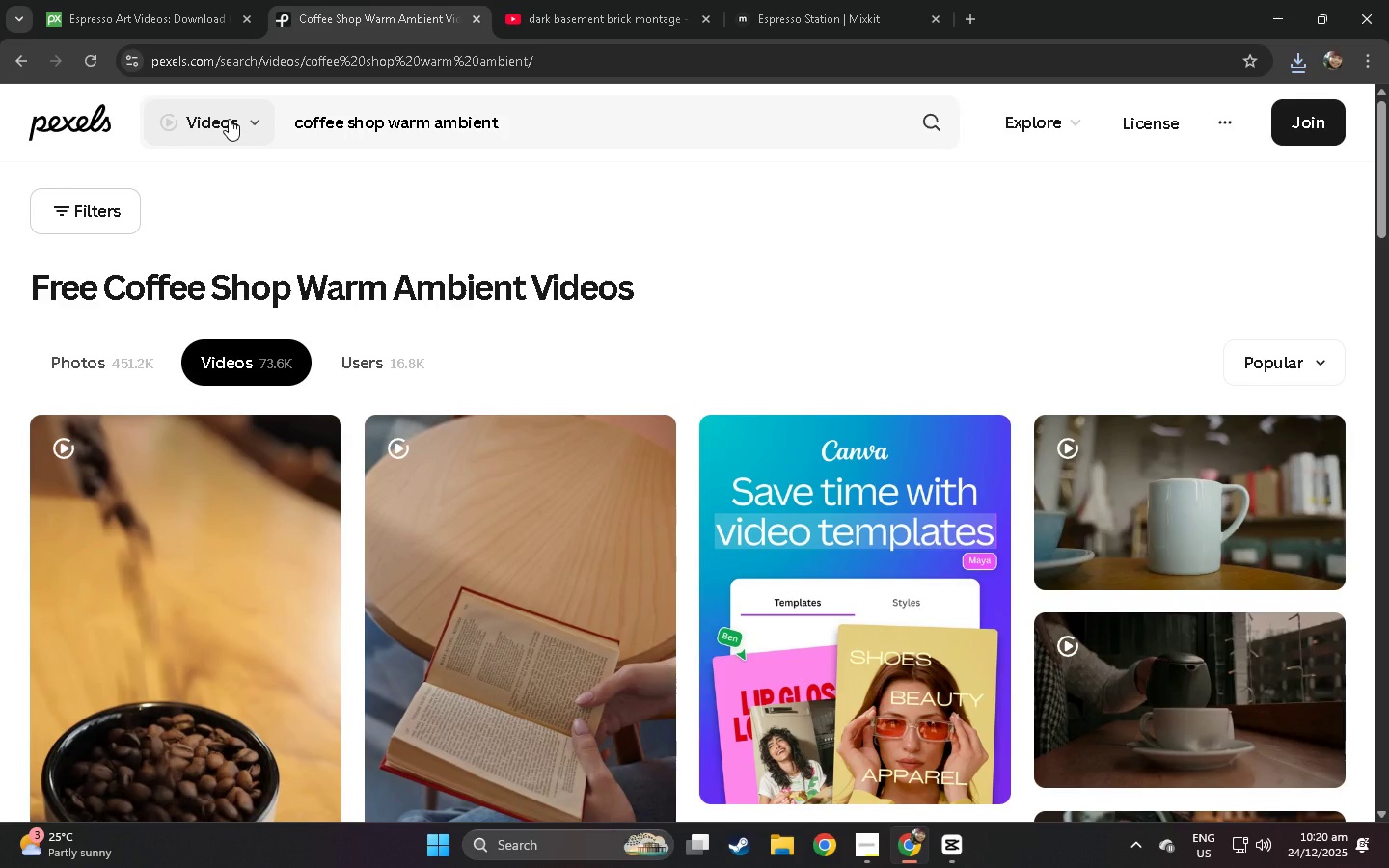 
scroll: coordinate [139, 364], scroll_direction: down, amount: 17.0
 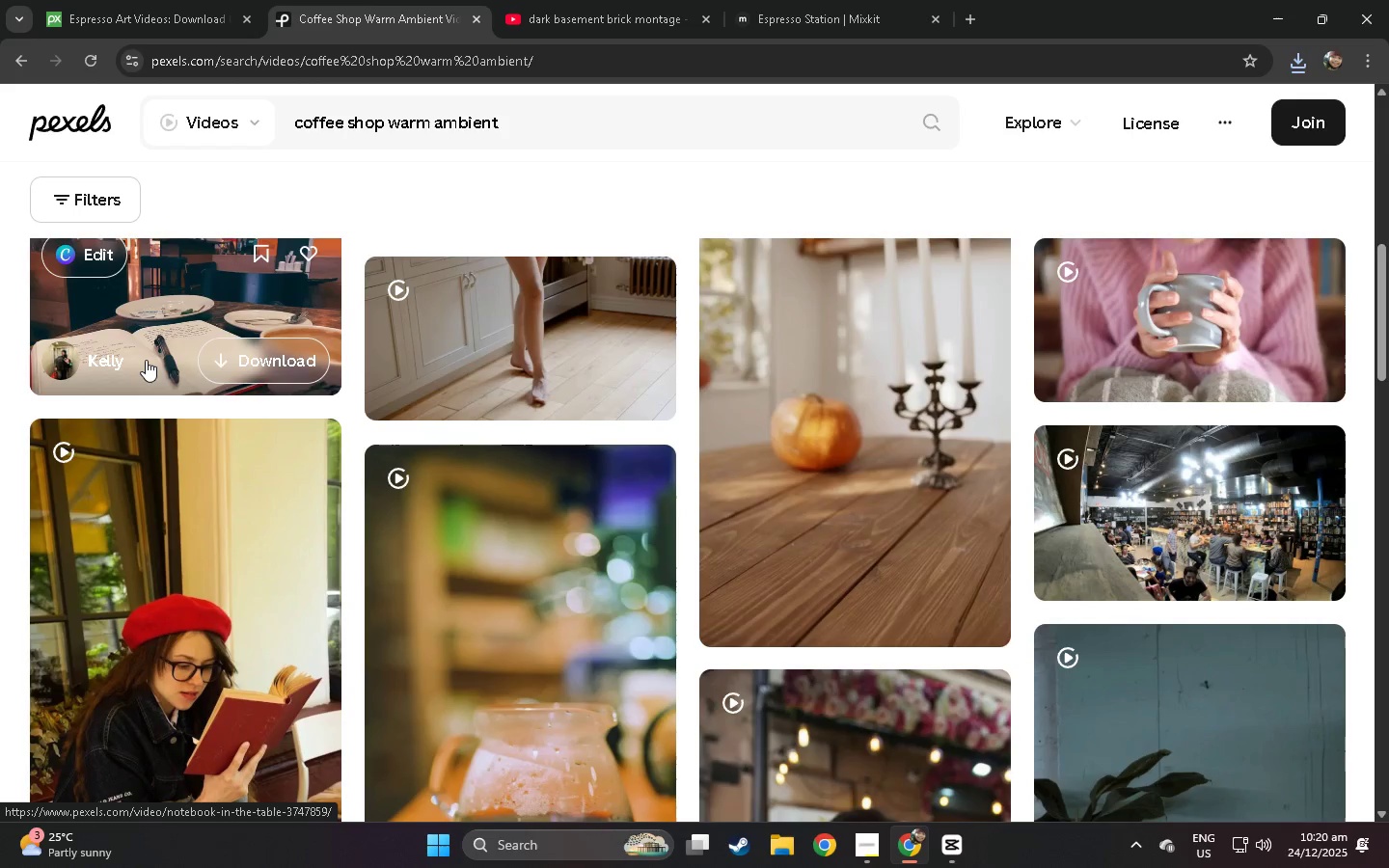 
wait(6.75)
 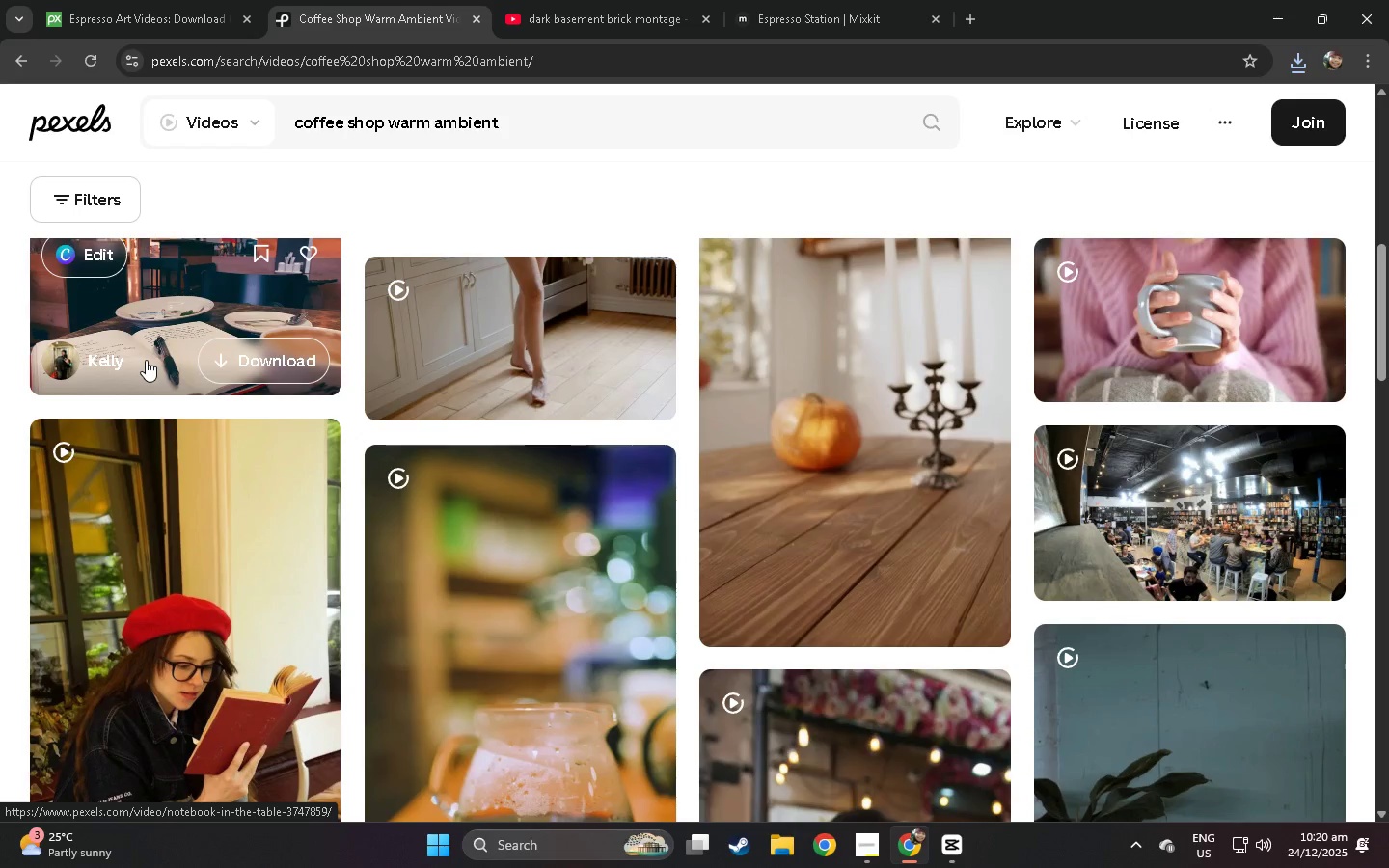 
scroll: coordinate [220, 364], scroll_direction: down, amount: 39.0
 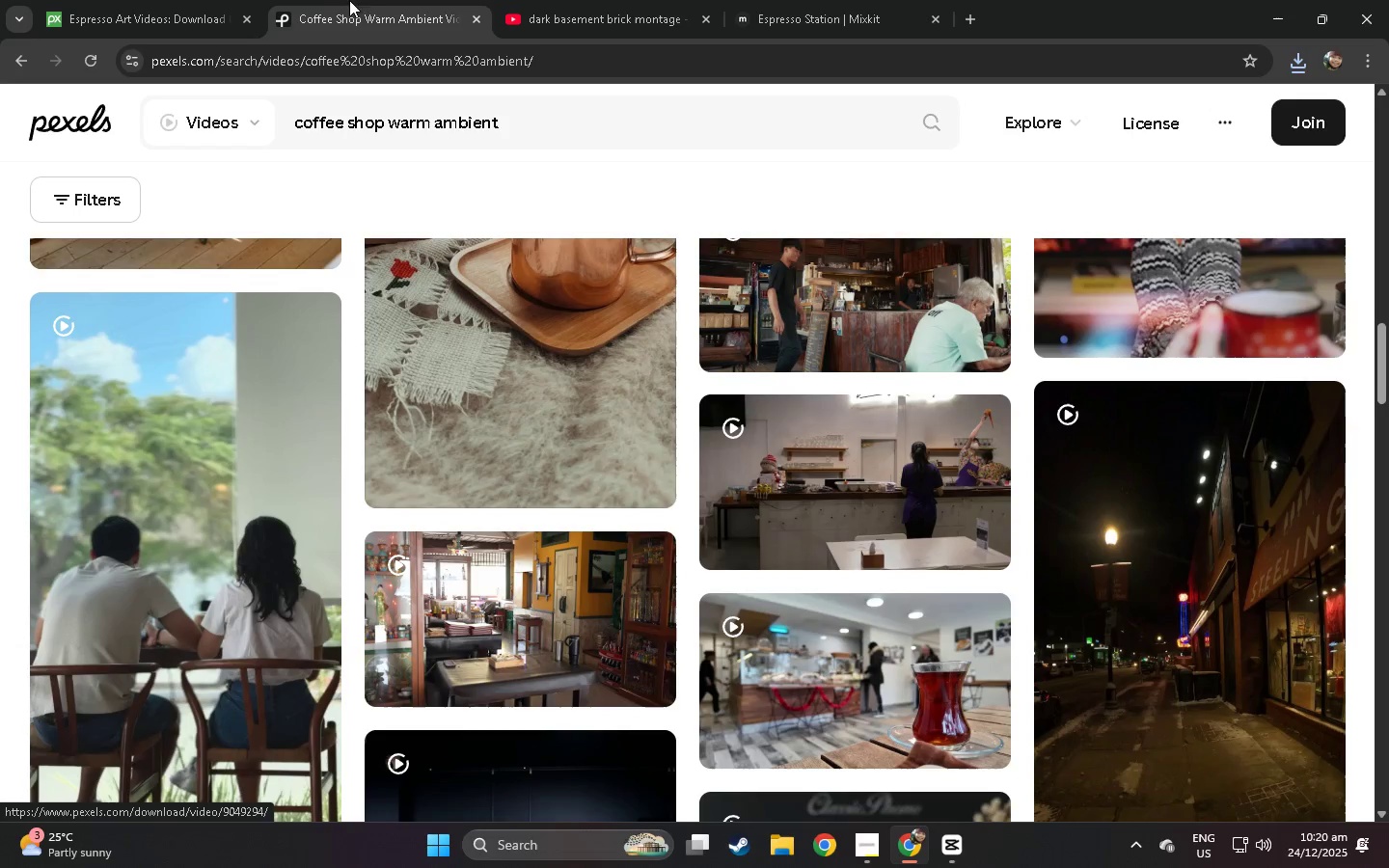 
double_click([236, 0])
 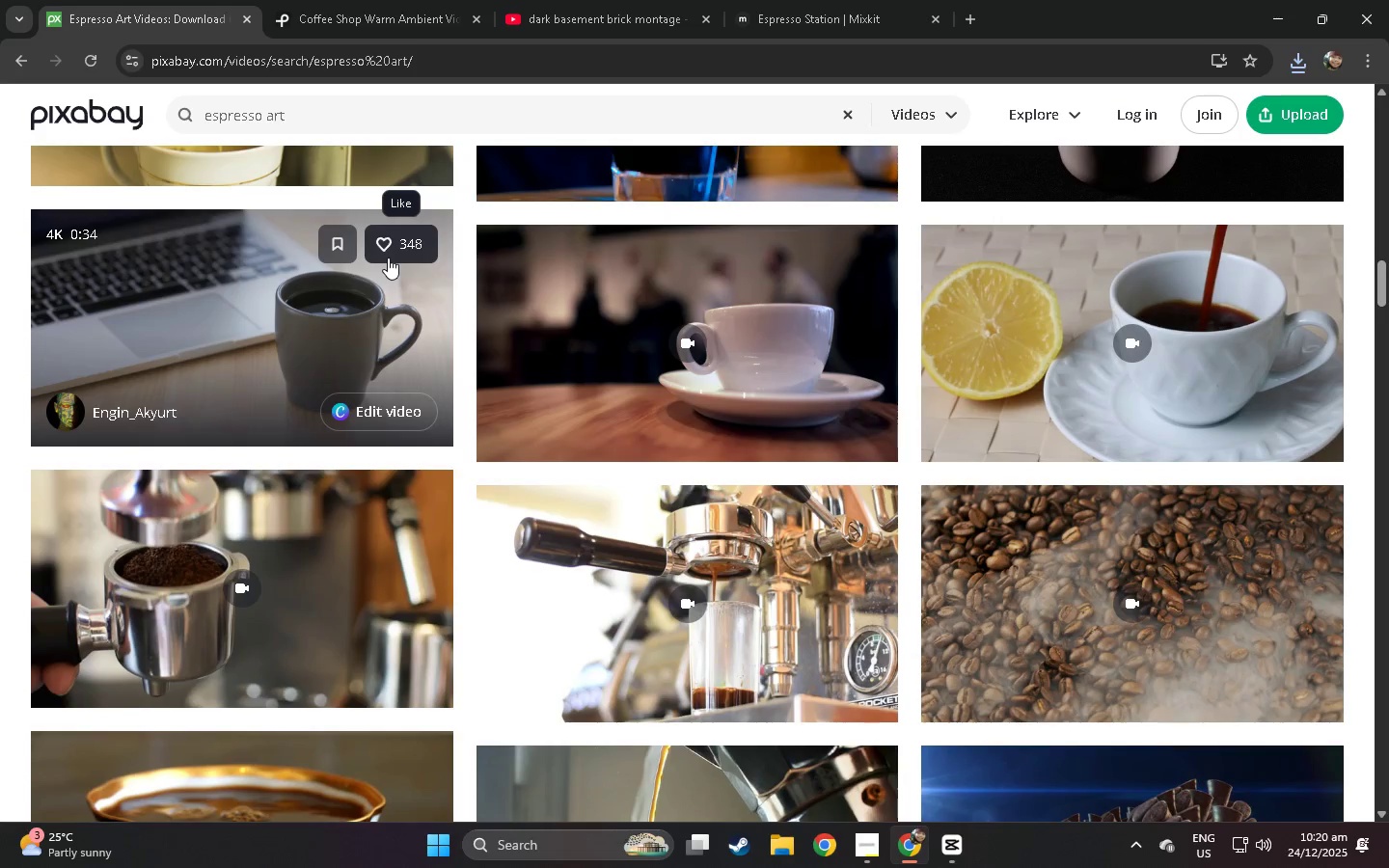 
scroll: coordinate [388, 258], scroll_direction: up, amount: 4.0
 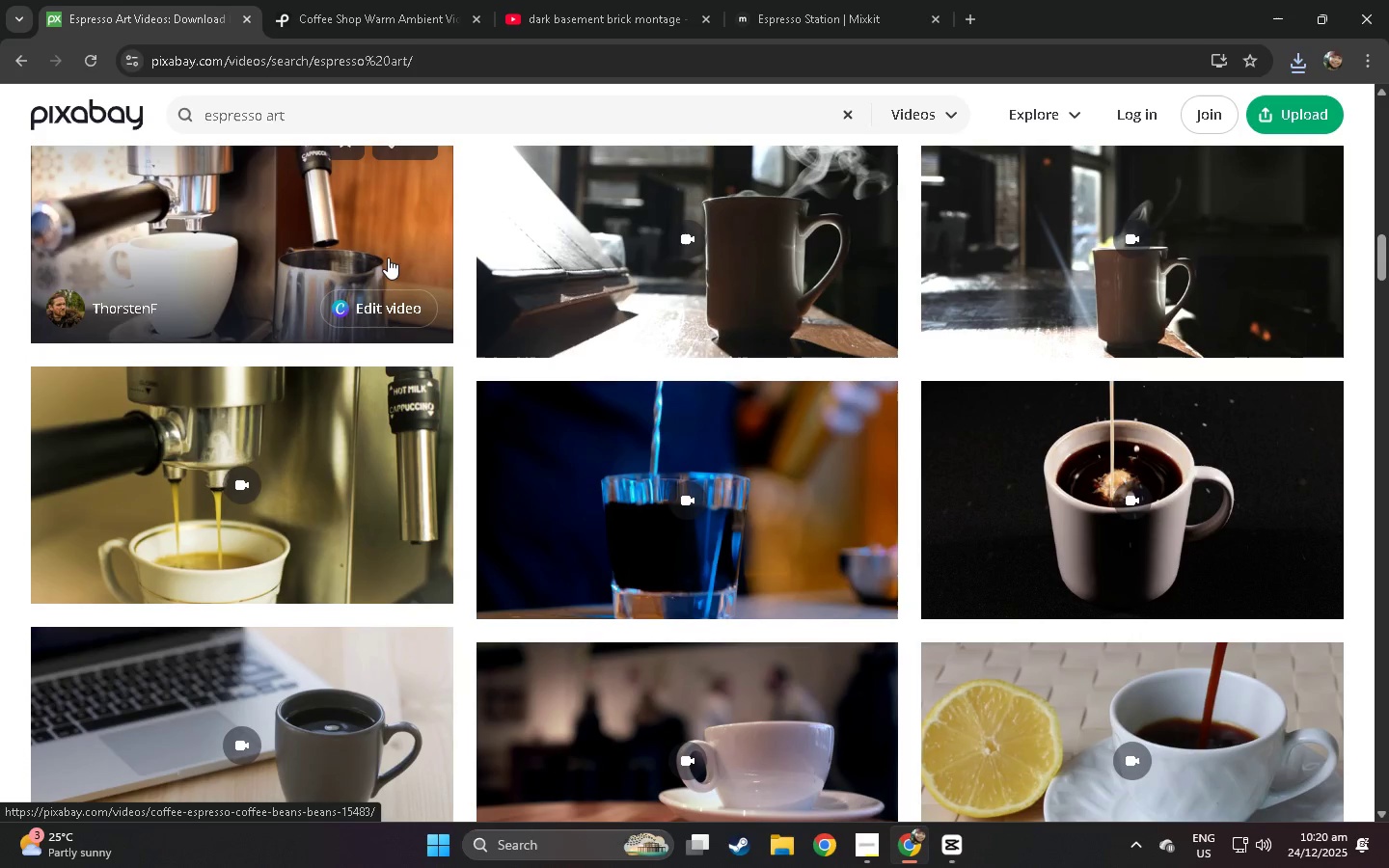 
wait(7.5)
 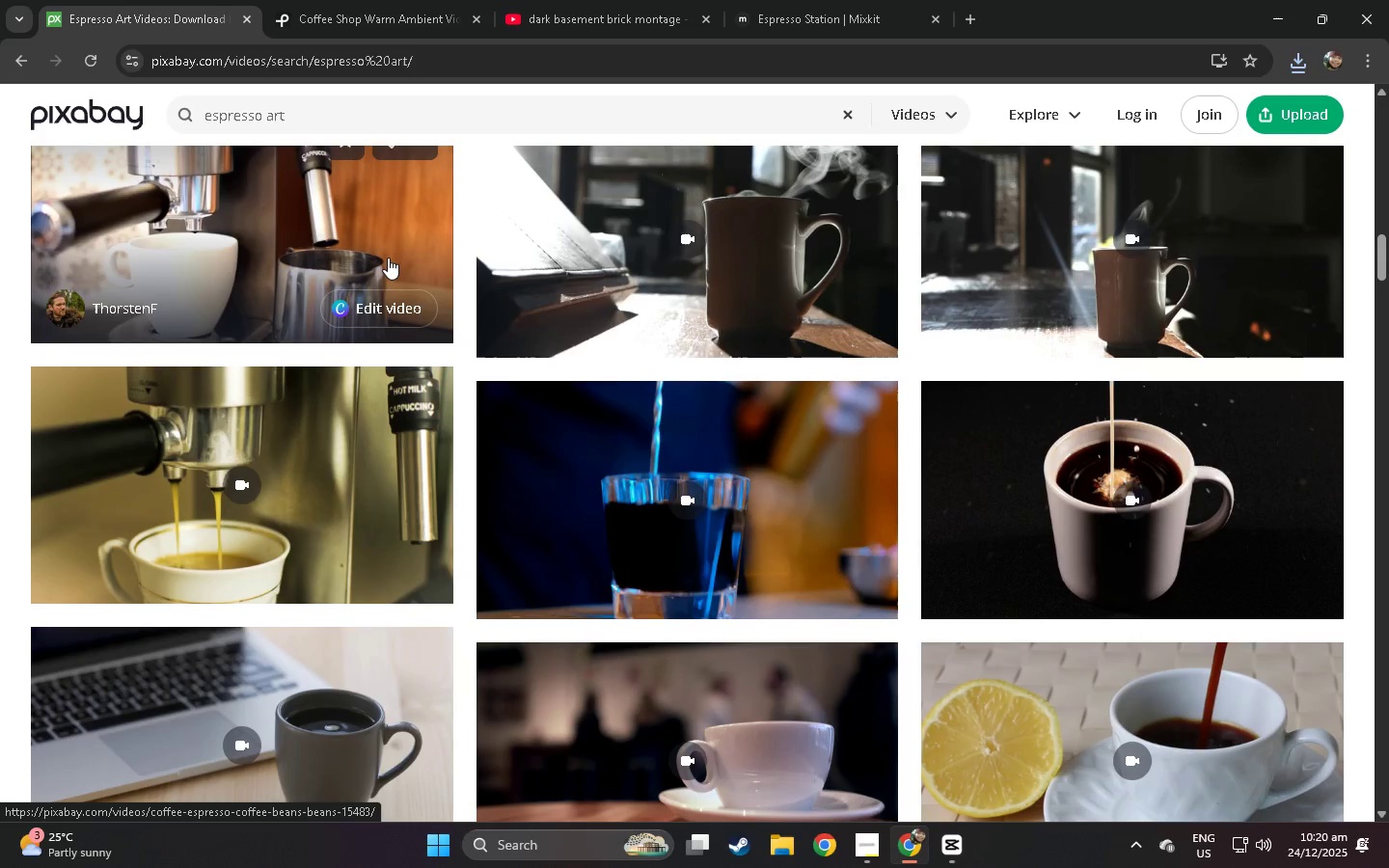 
scroll: coordinate [523, 392], scroll_direction: up, amount: 36.0
 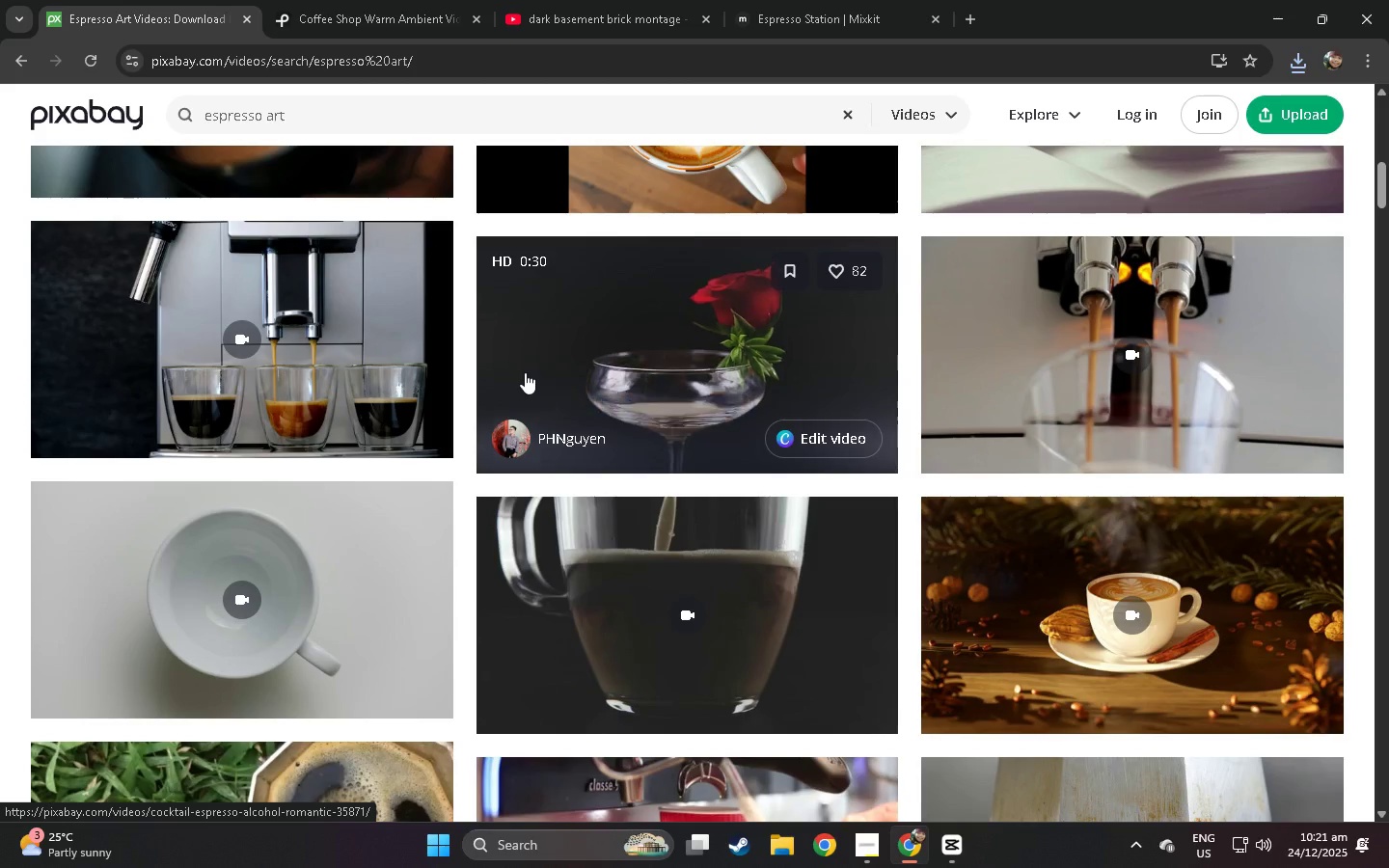 
scroll: coordinate [580, 421], scroll_direction: down, amount: 68.0
 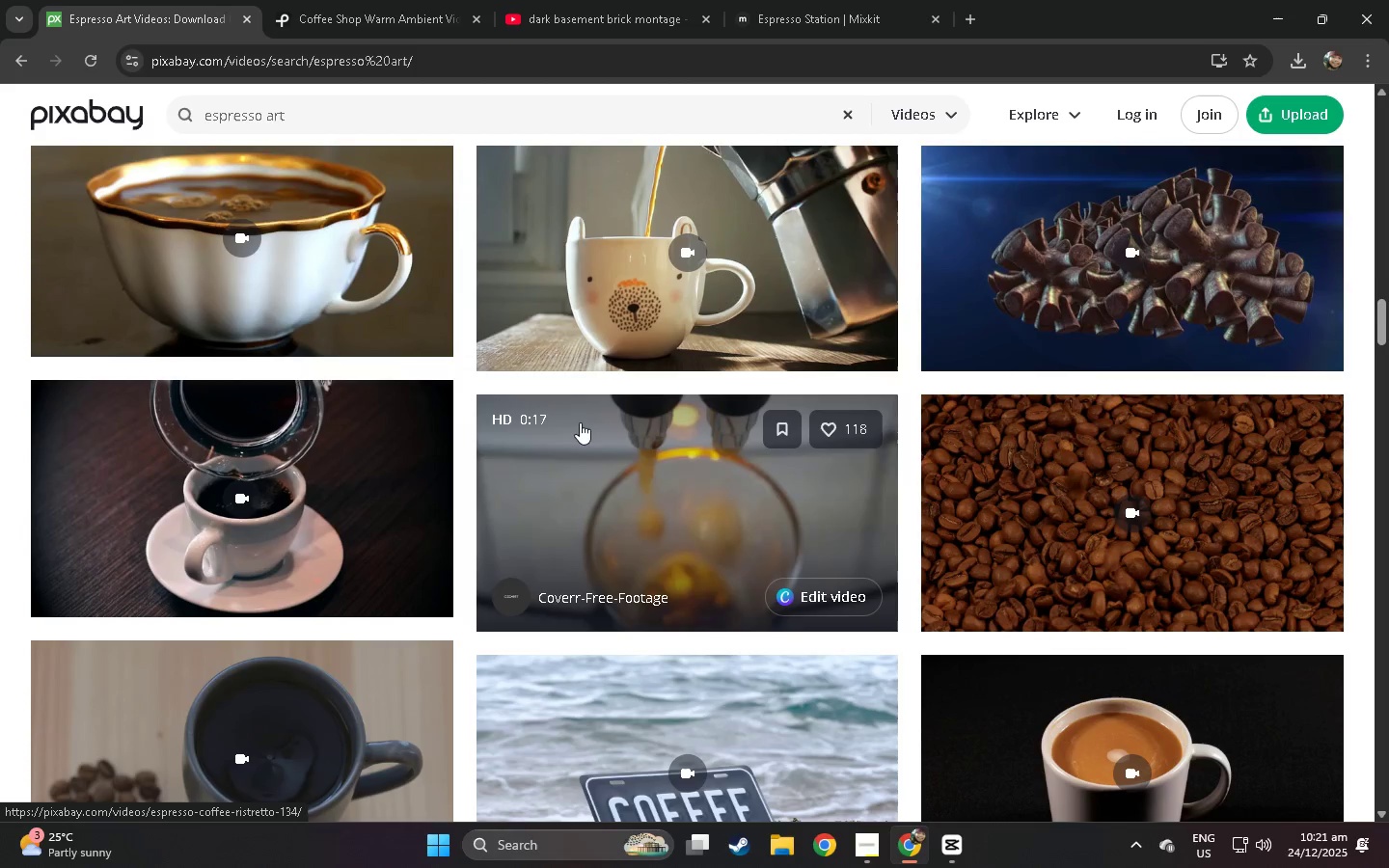 
scroll: coordinate [578, 424], scroll_direction: down, amount: 11.0
 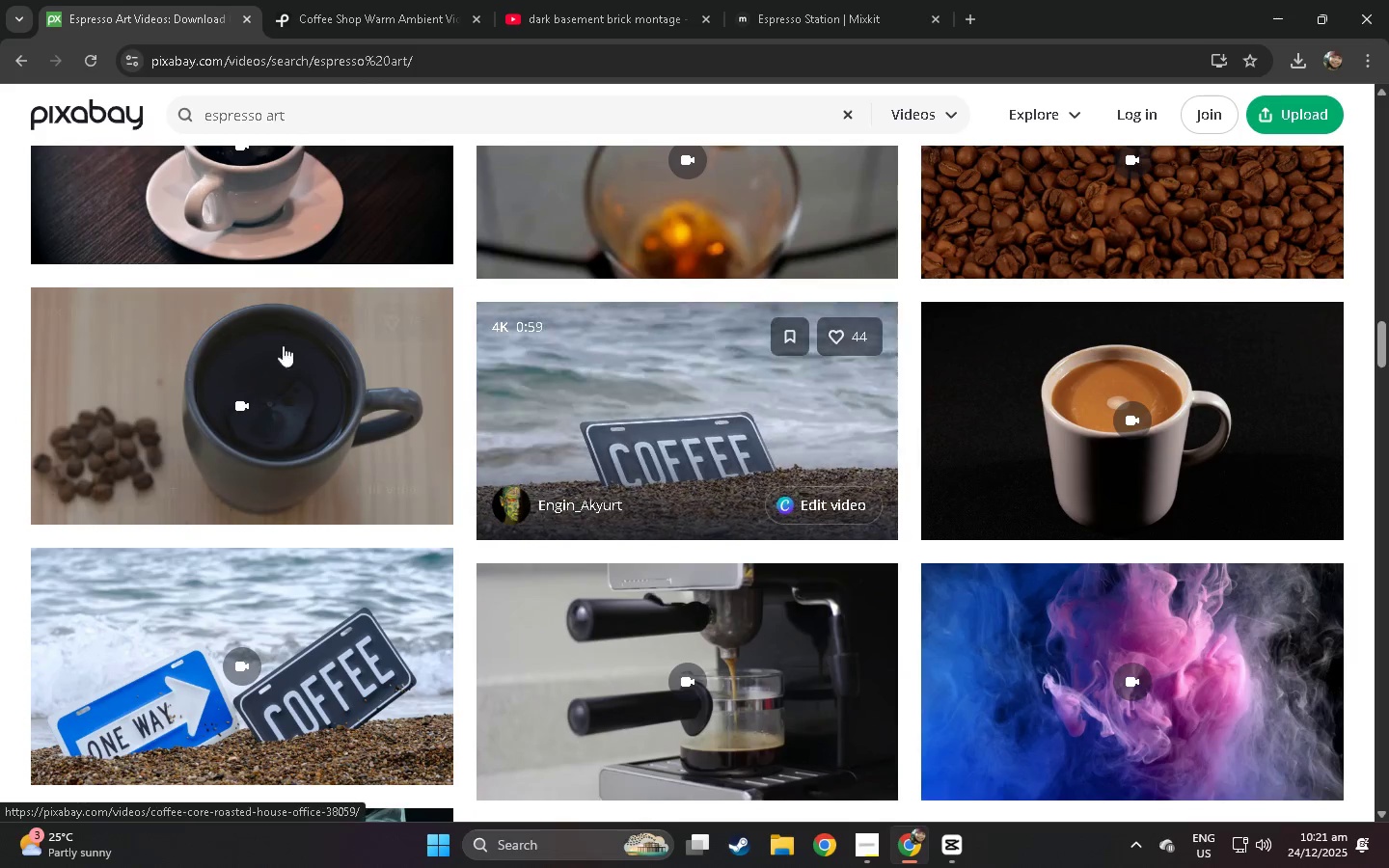 
left_click([260, 341])
 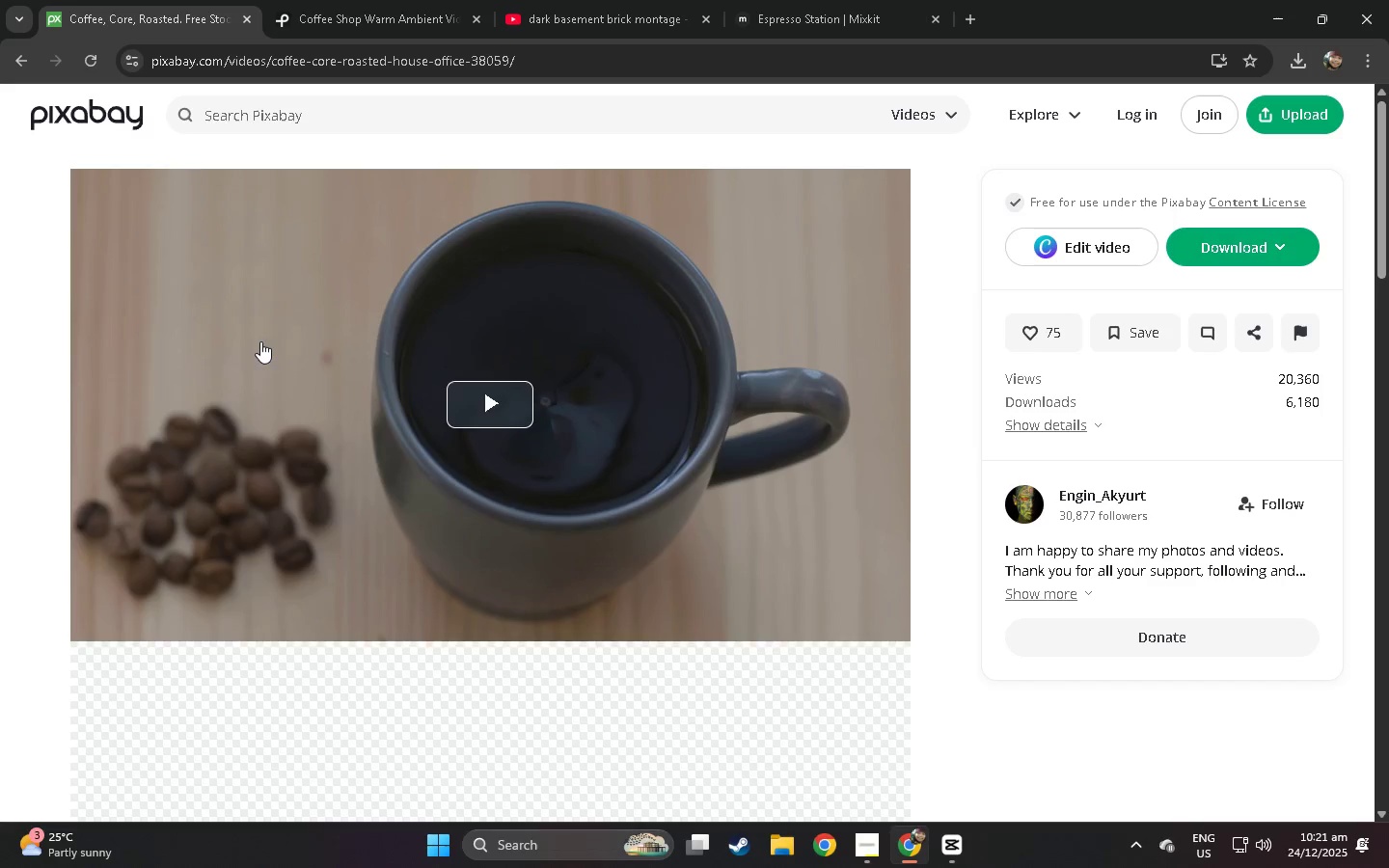 
left_click([260, 341])
 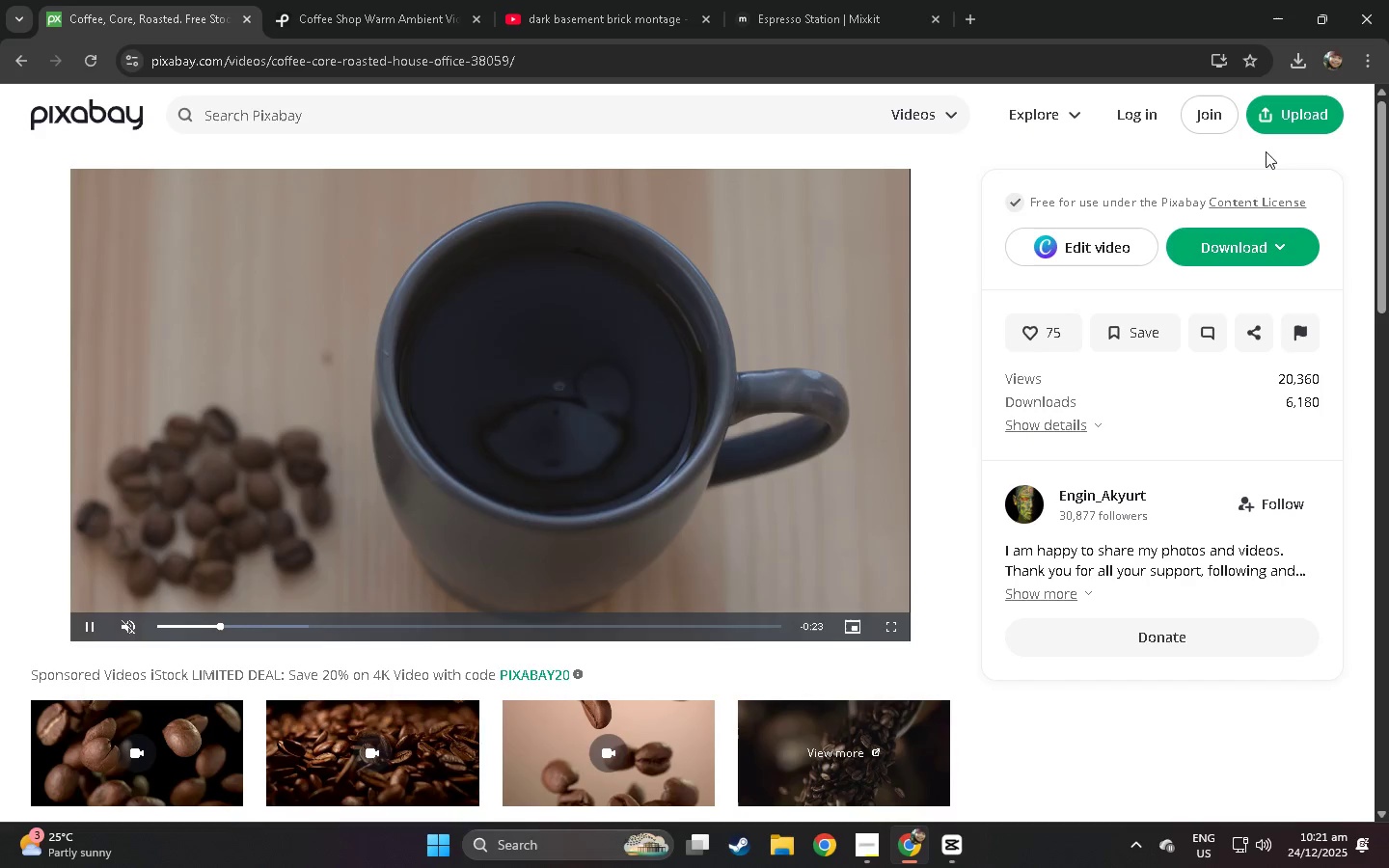 
left_click([1234, 236])
 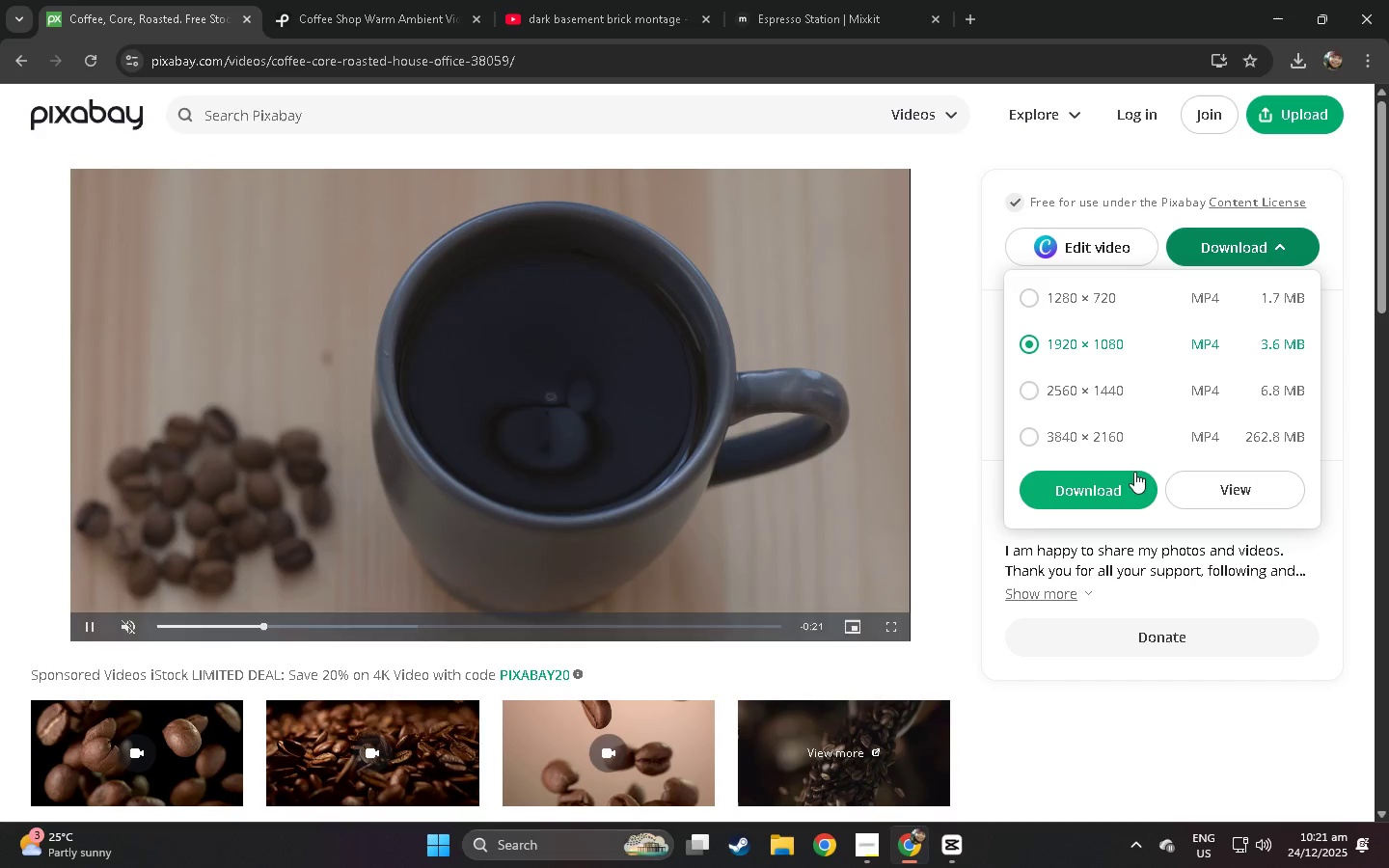 
left_click([1115, 488])
 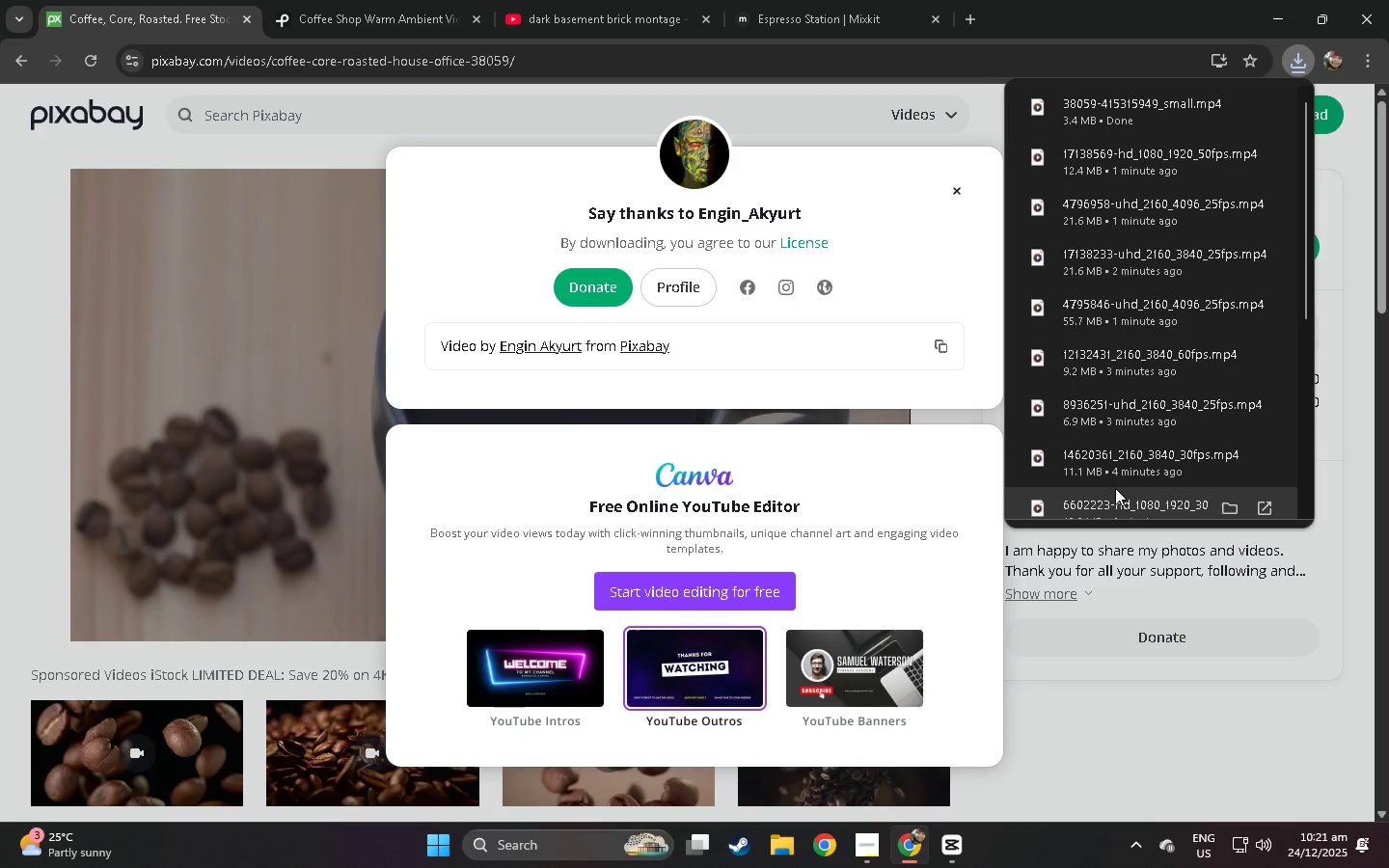 
wait(23.77)
 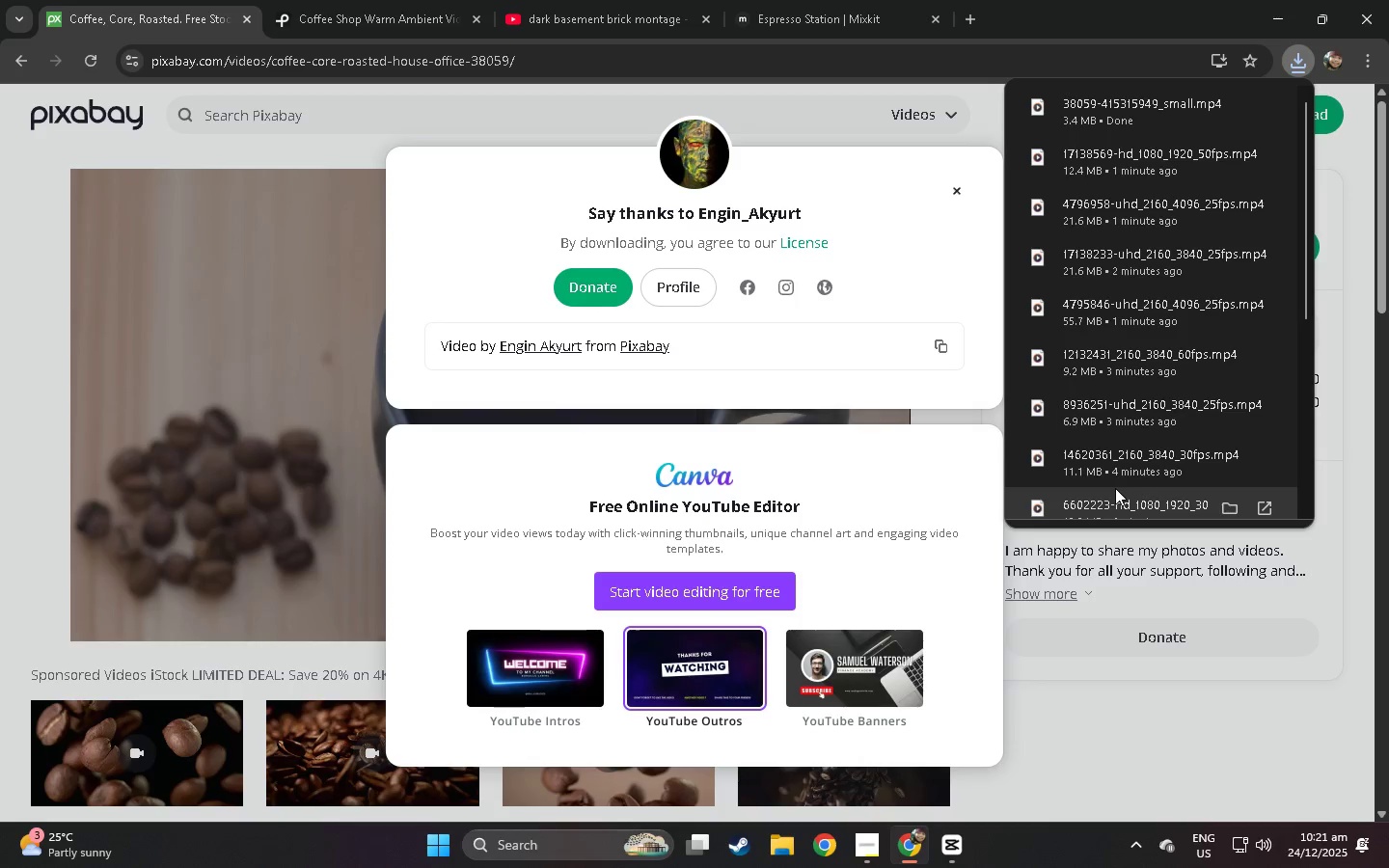 
left_click([398, 0])
 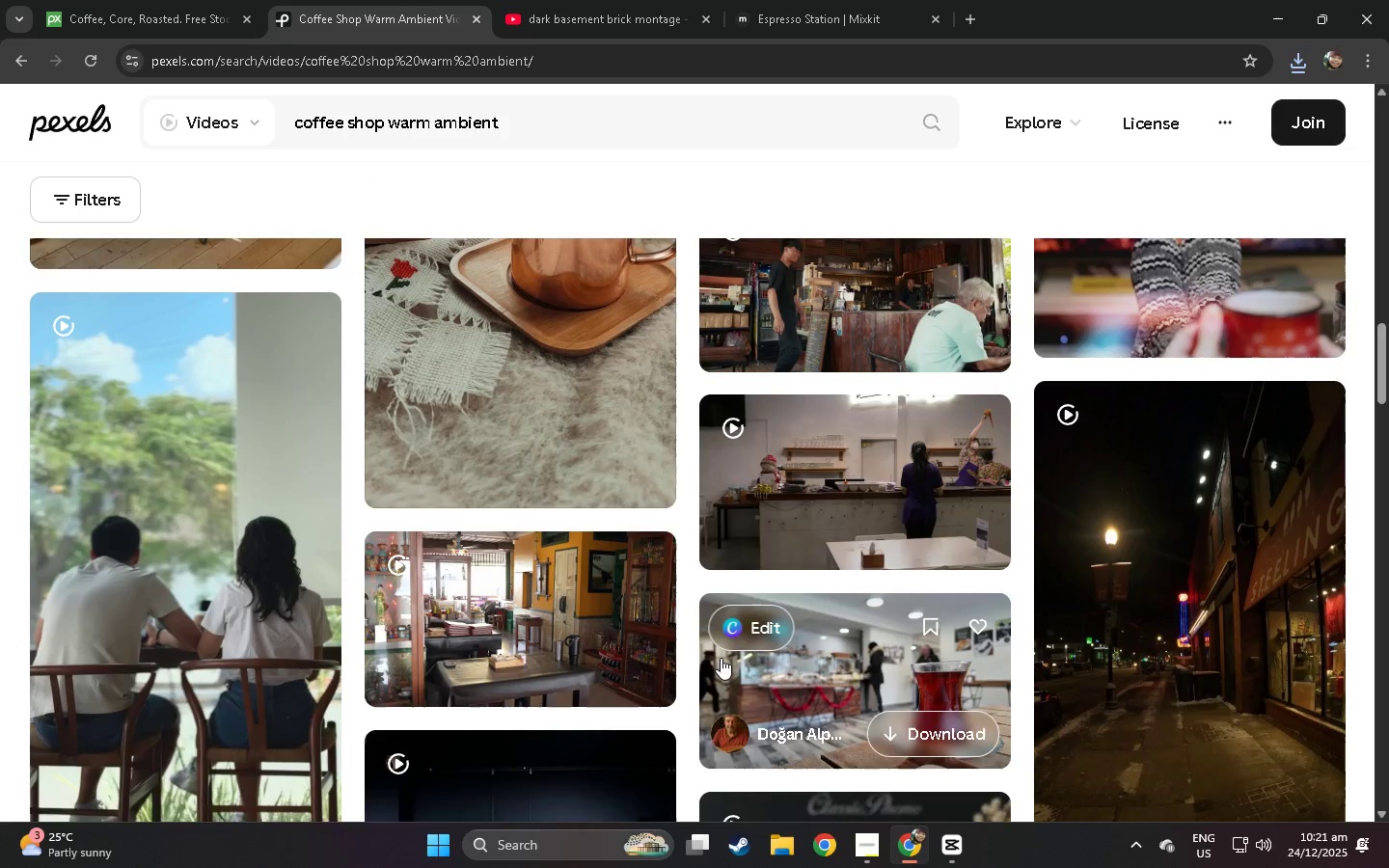 
scroll: coordinate [332, 443], scroll_direction: down, amount: 5.0
 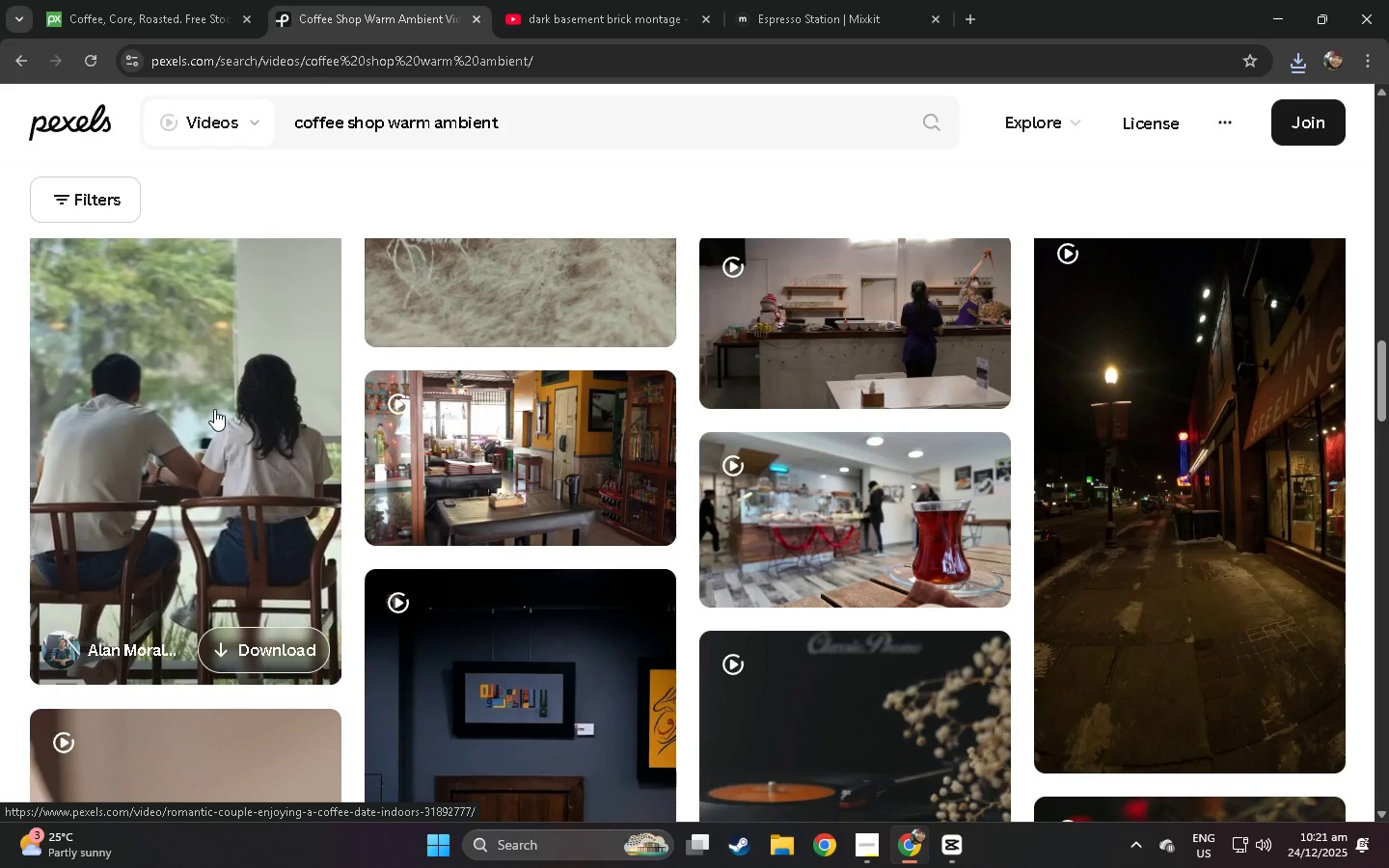 
scroll: coordinate [195, 423], scroll_direction: up, amount: 23.0
 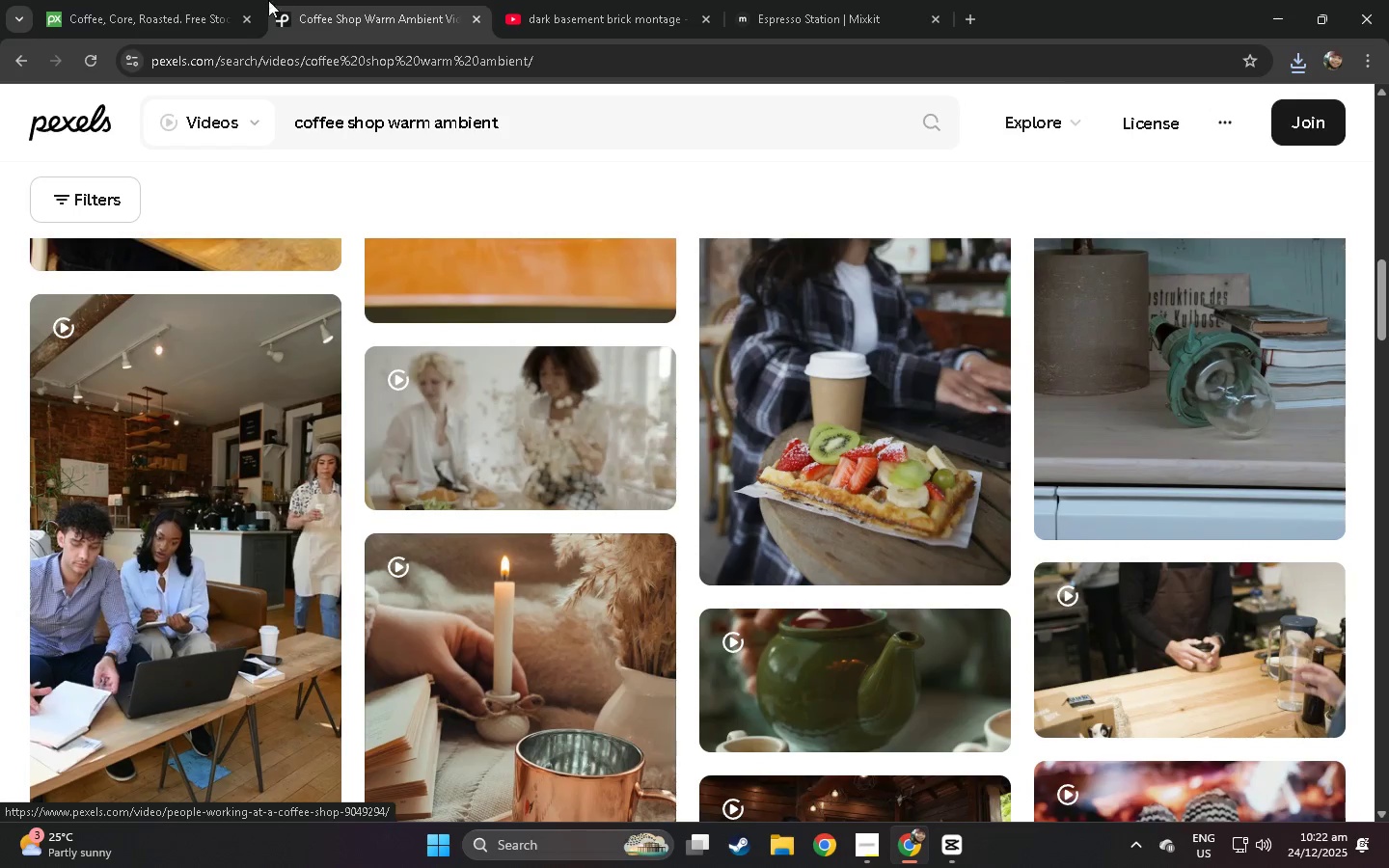 
left_click([239, 0])
 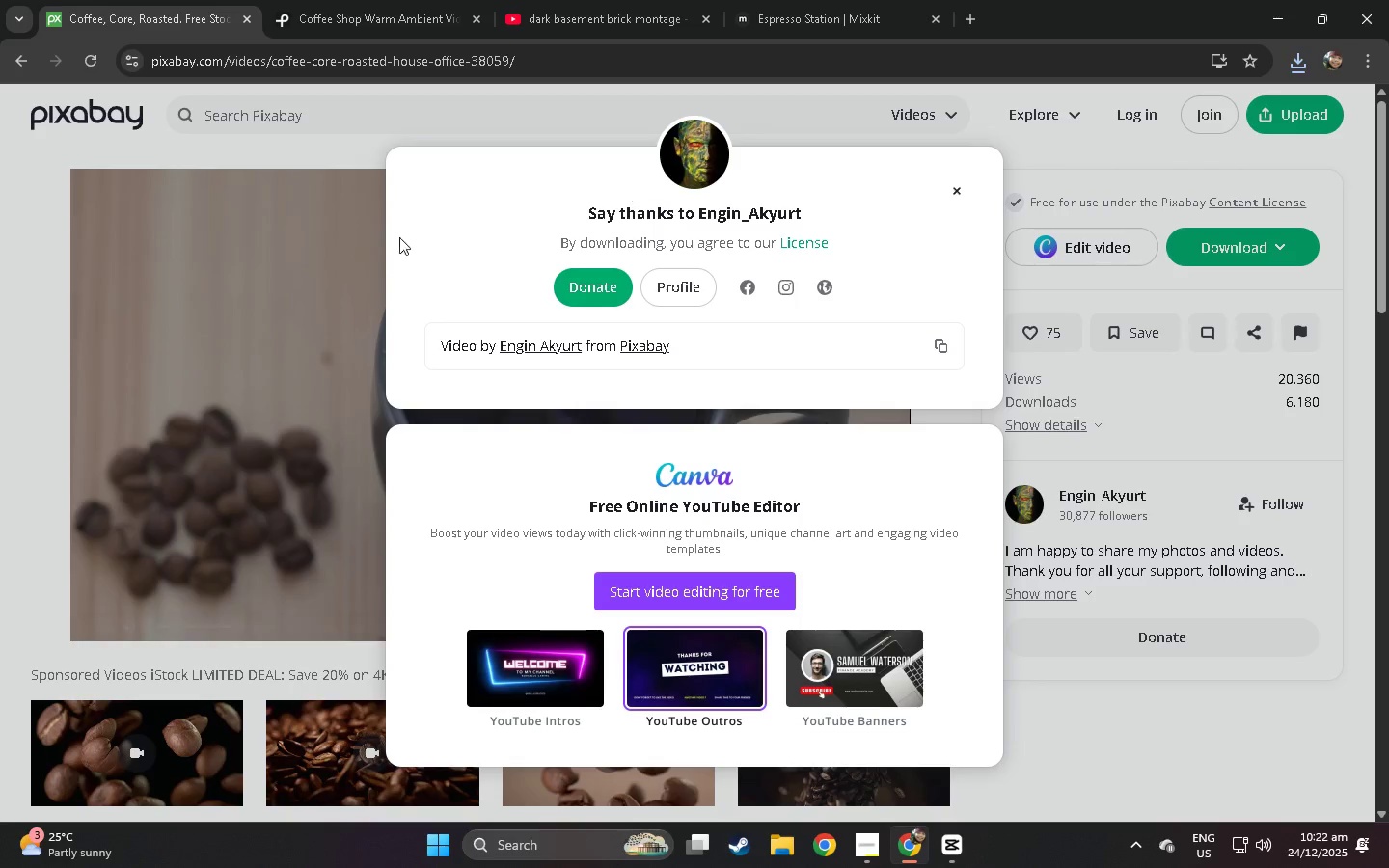 
left_click([24, 302])
 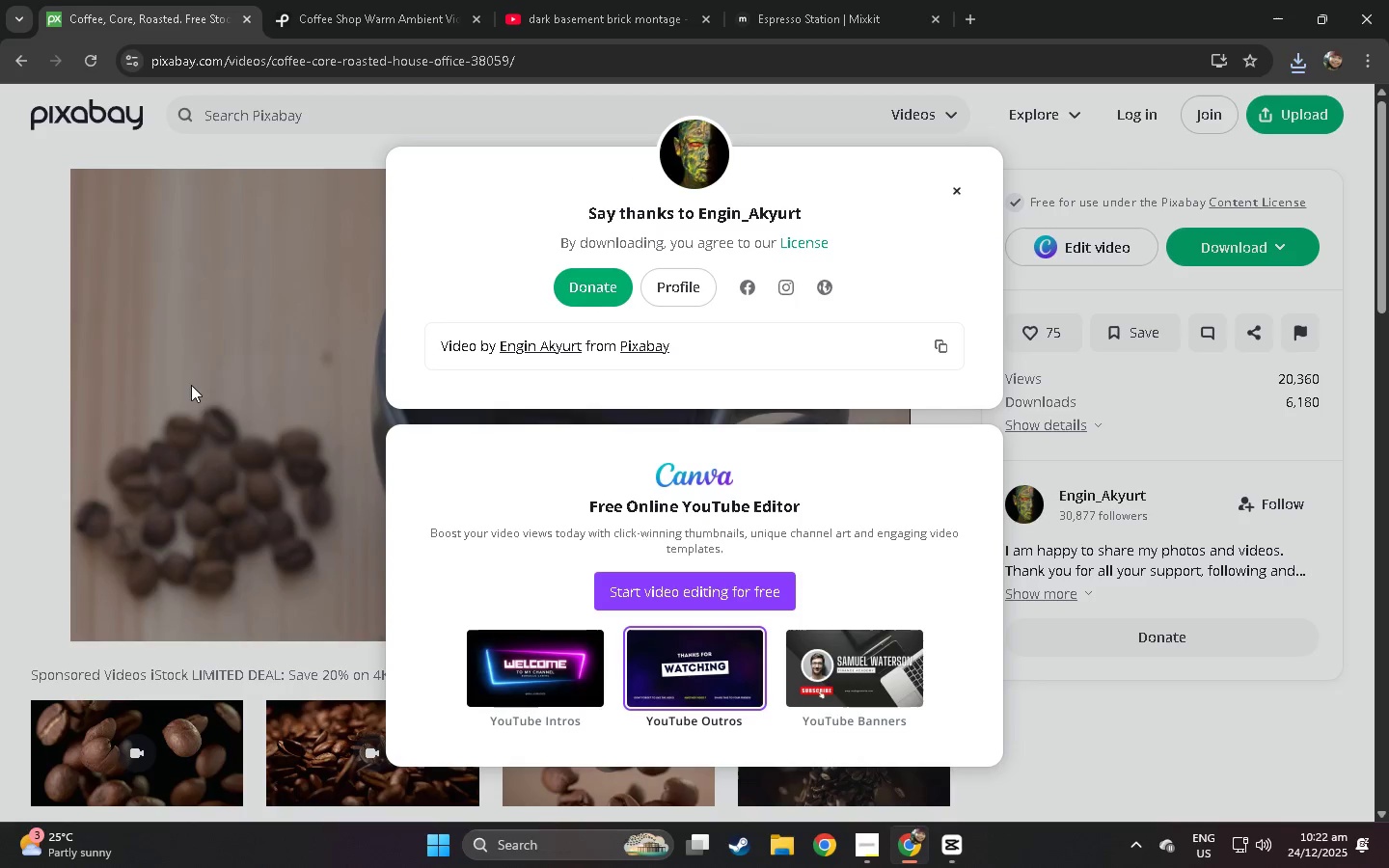 
left_click([218, 376])
 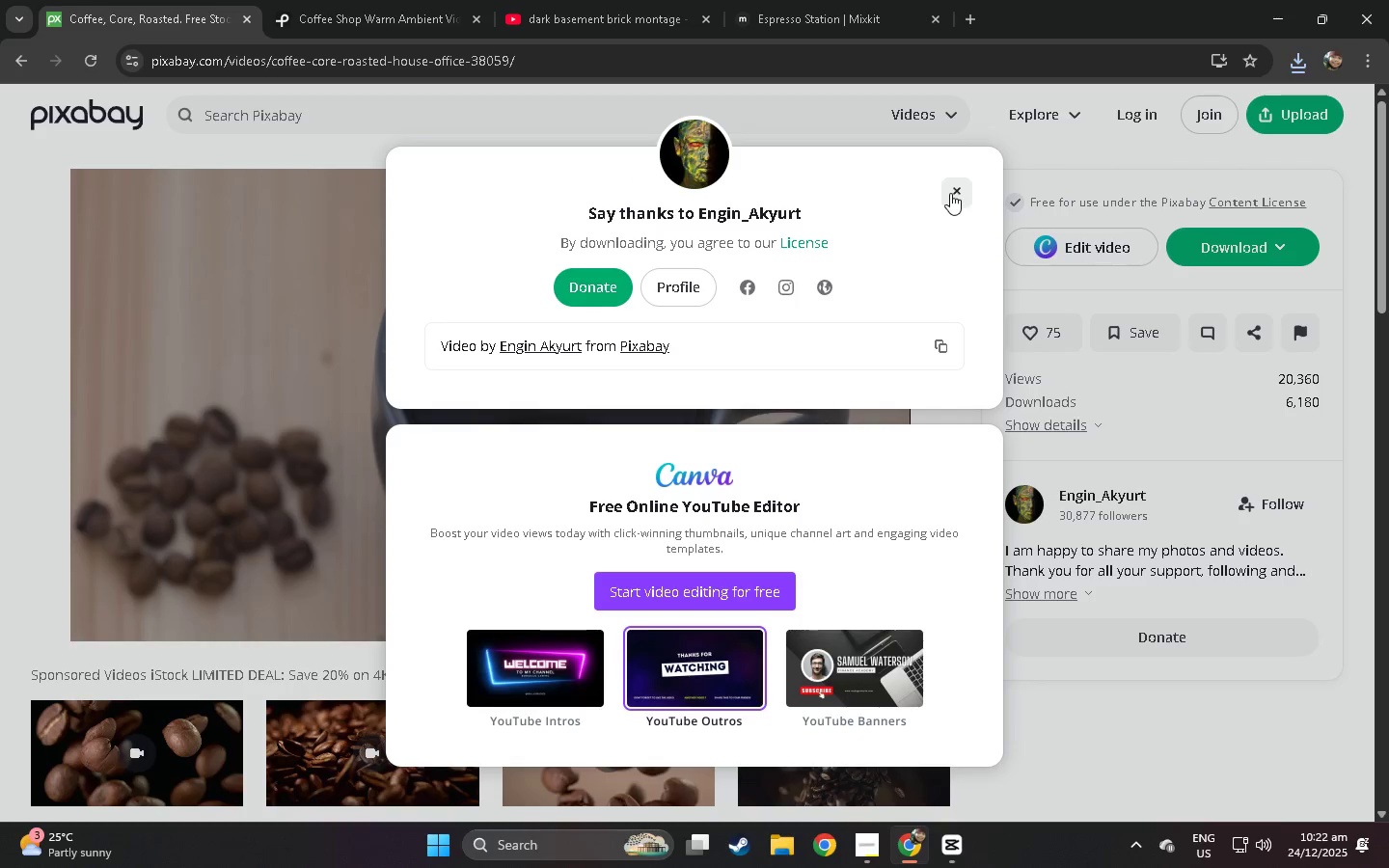 
left_click([950, 193])
 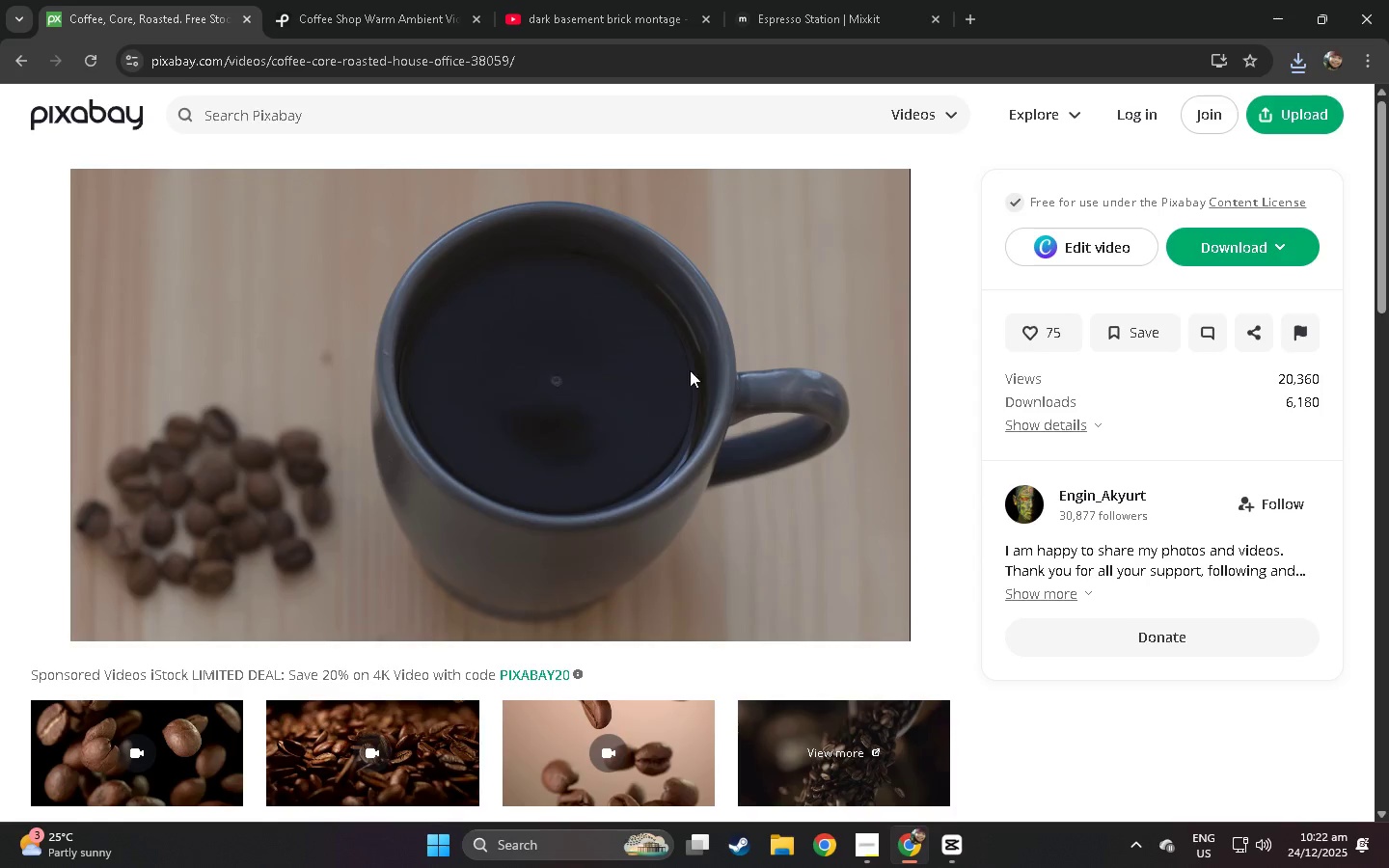 
scroll: coordinate [602, 406], scroll_direction: down, amount: 40.0
 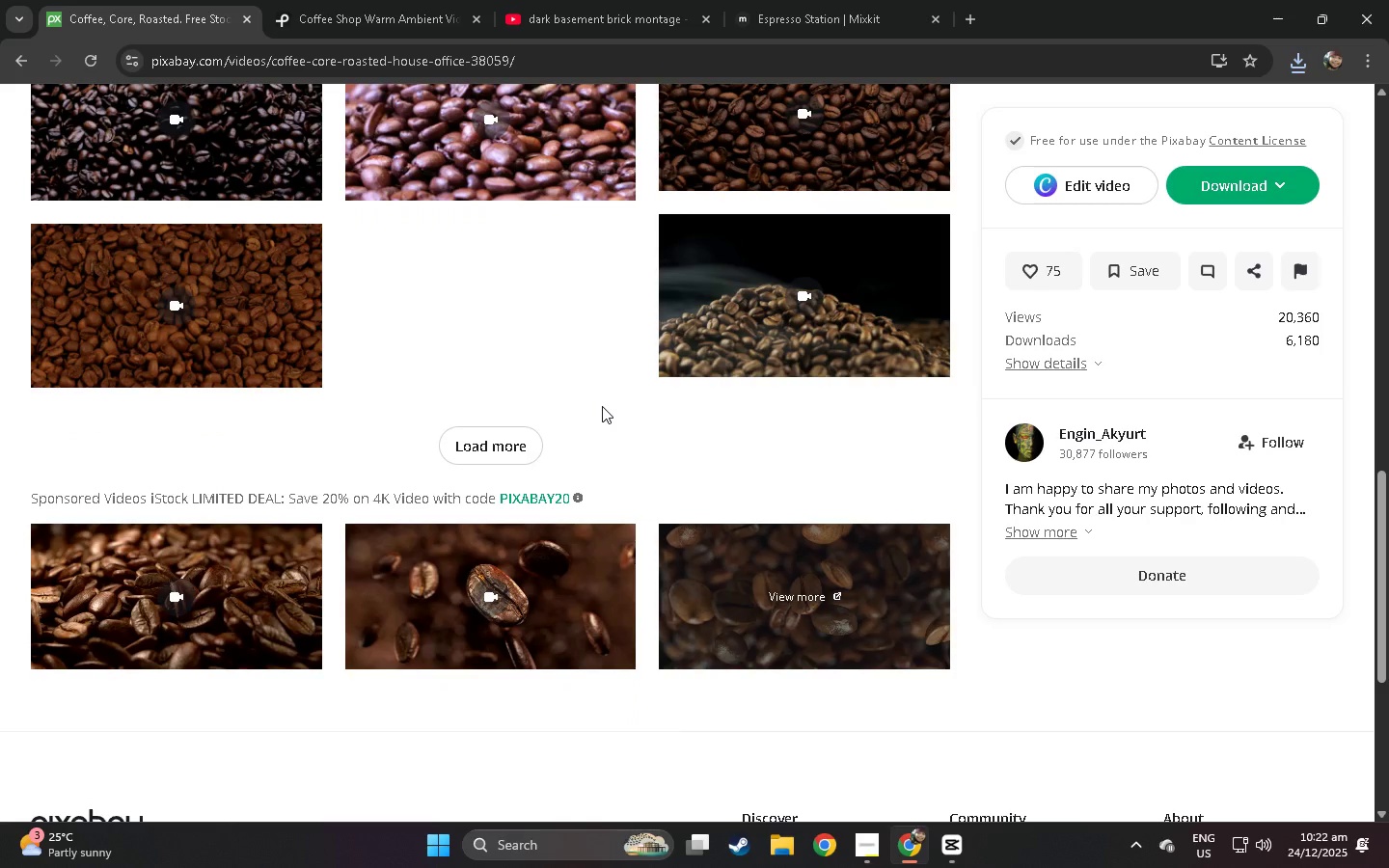 
scroll: coordinate [602, 406], scroll_direction: up, amount: 2.0
 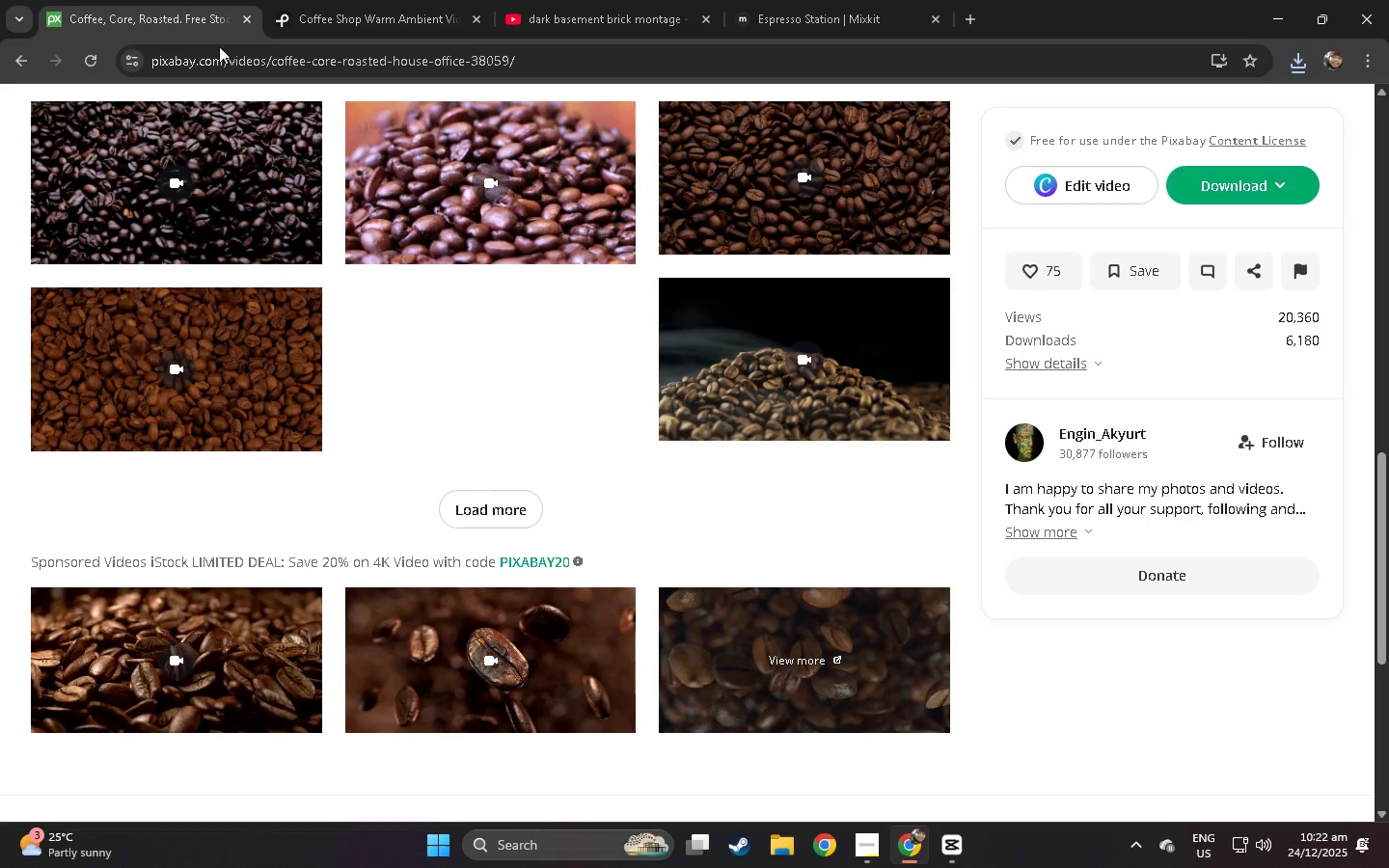 
left_click([286, 0])
 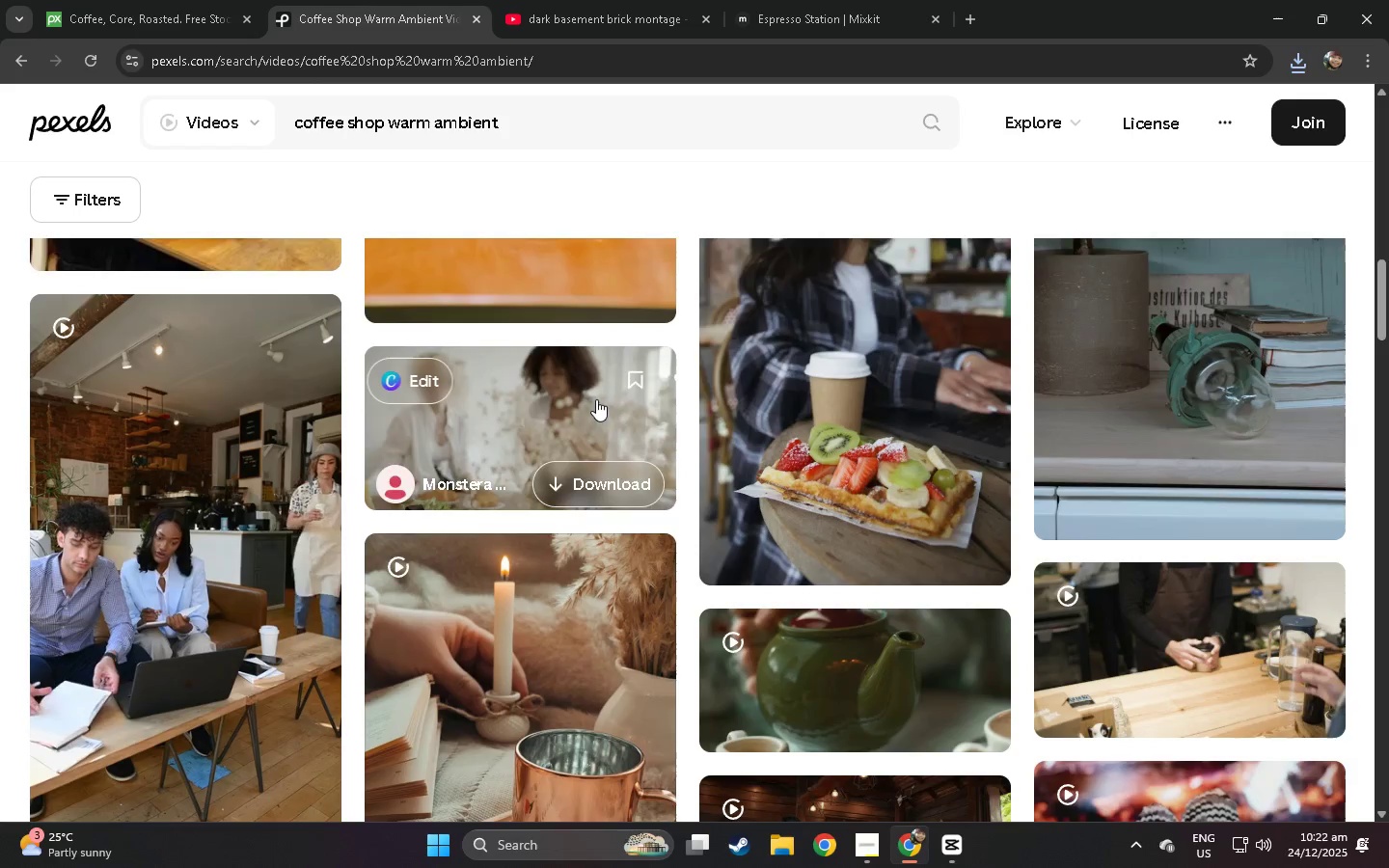 
scroll: coordinate [606, 424], scroll_direction: up, amount: 7.0
 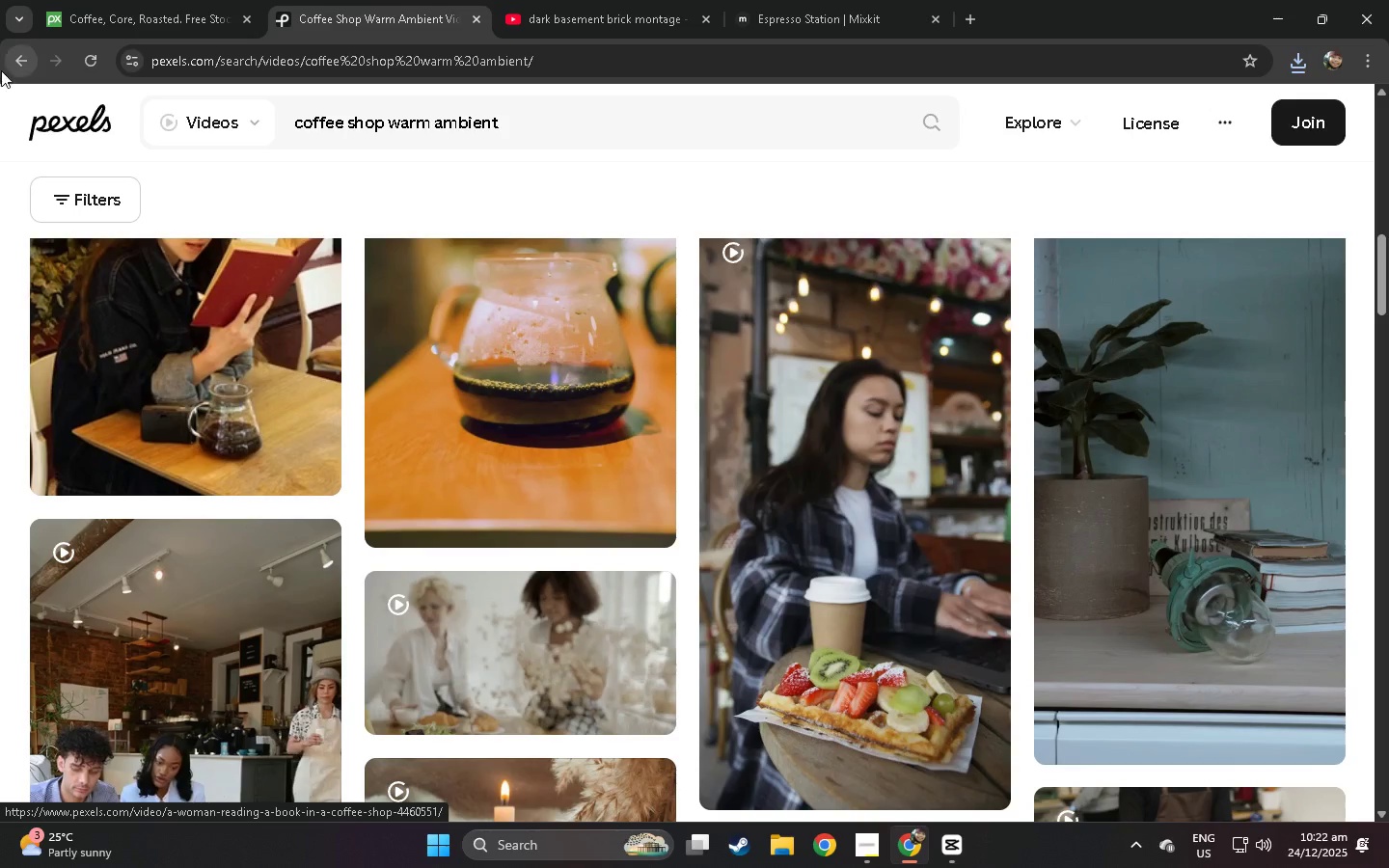 
left_click([11, 58])
 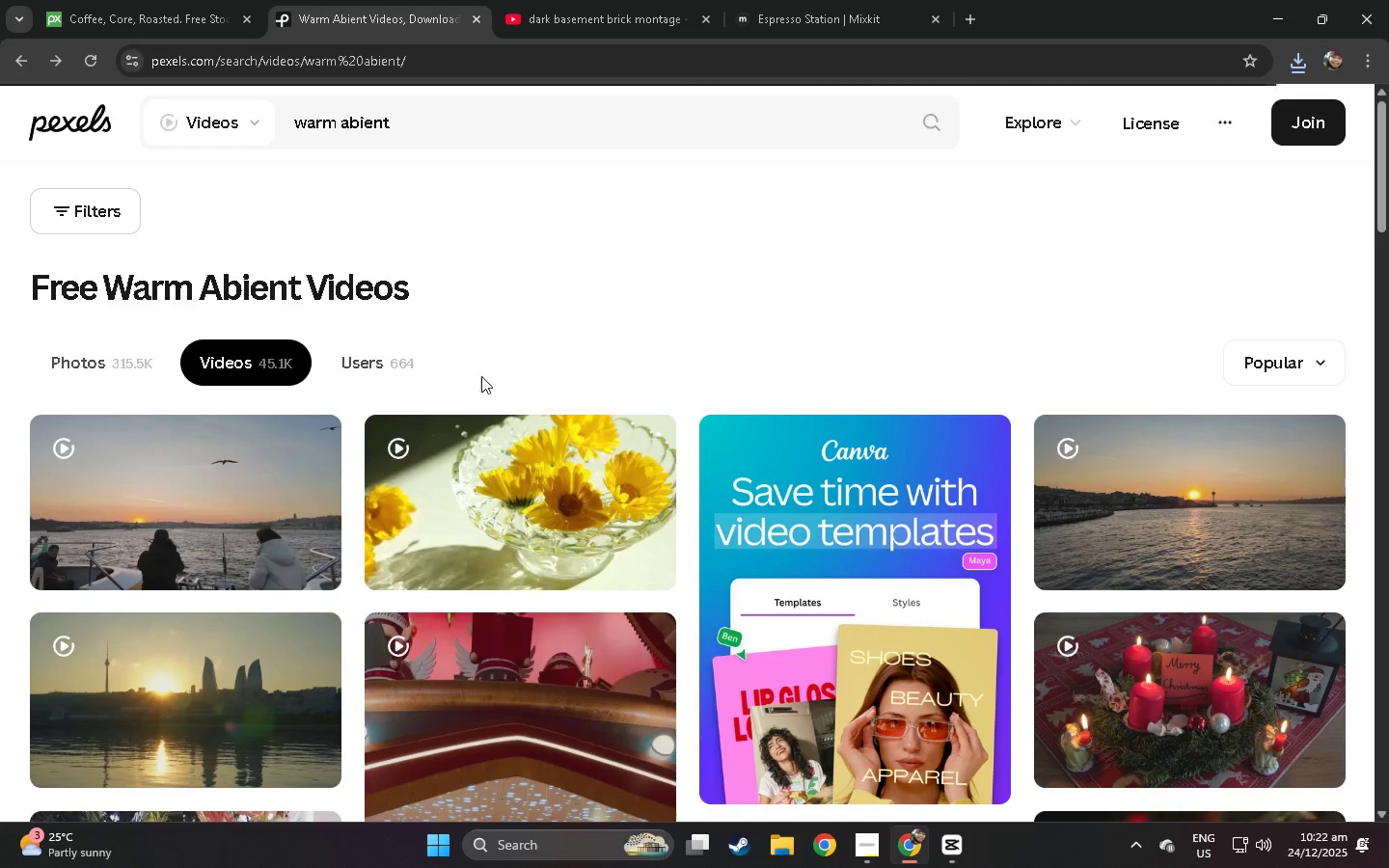 
scroll: coordinate [571, 393], scroll_direction: down, amount: 31.0
 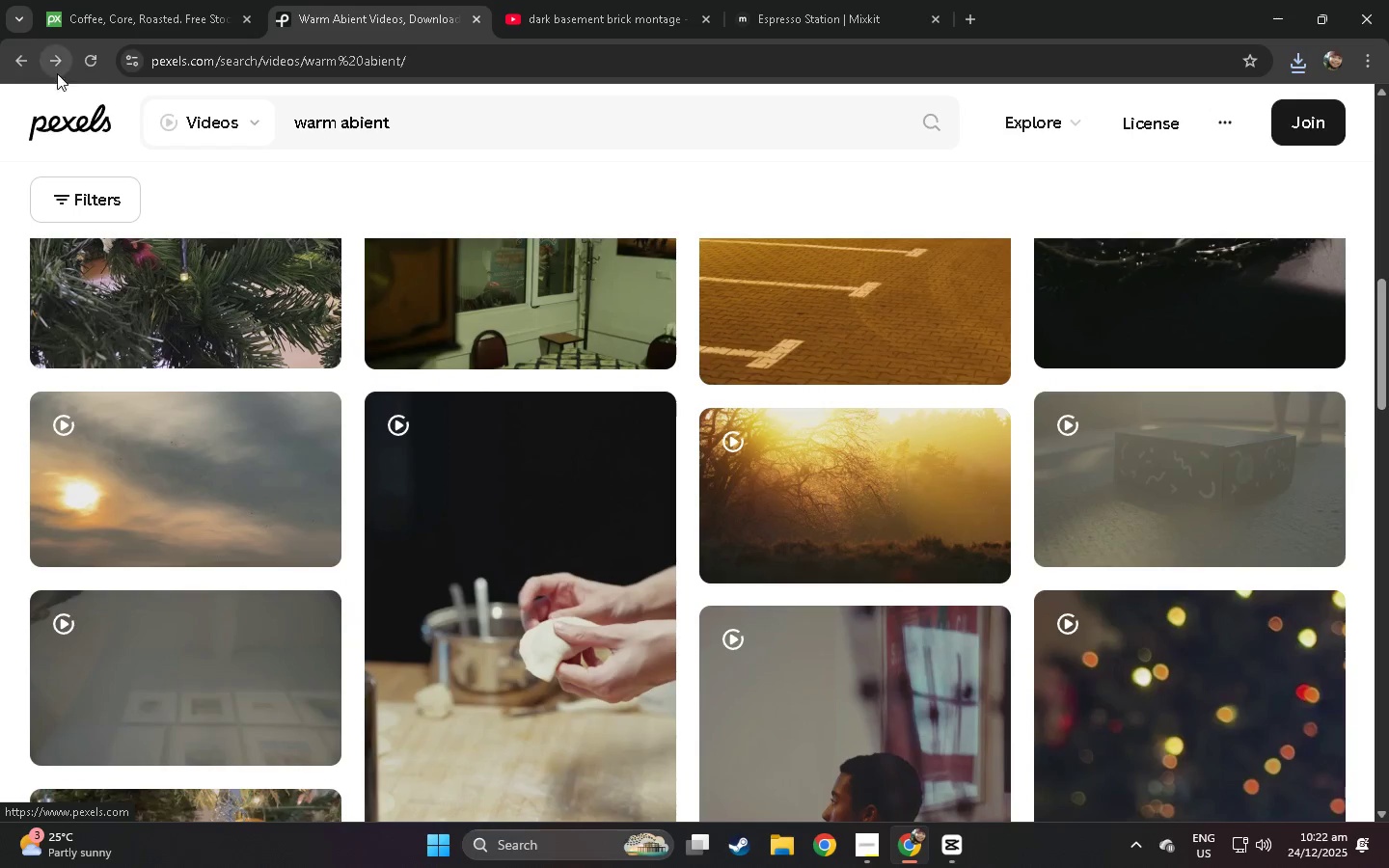 
left_click([28, 62])
 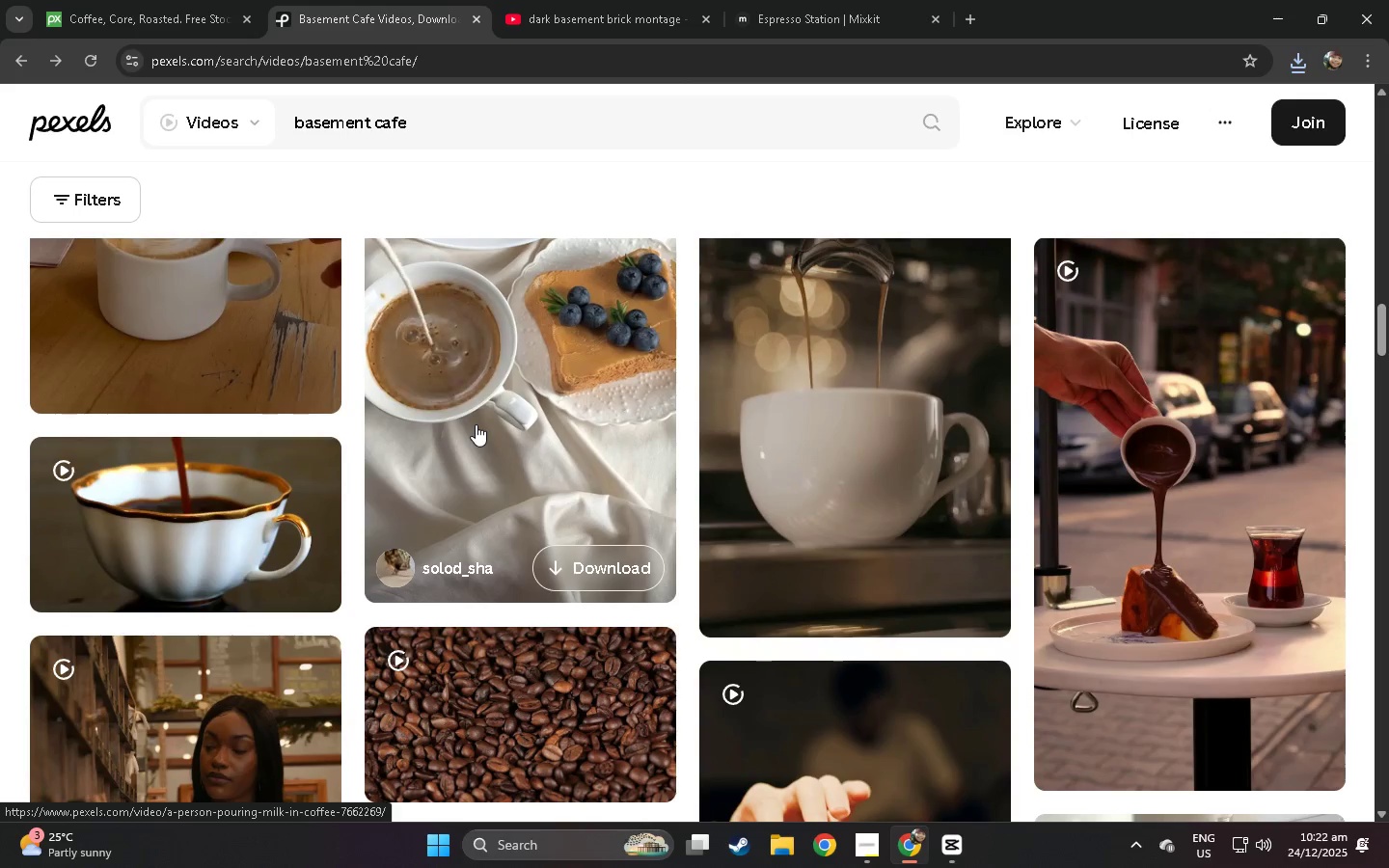 
scroll: coordinate [476, 424], scroll_direction: up, amount: 8.0
 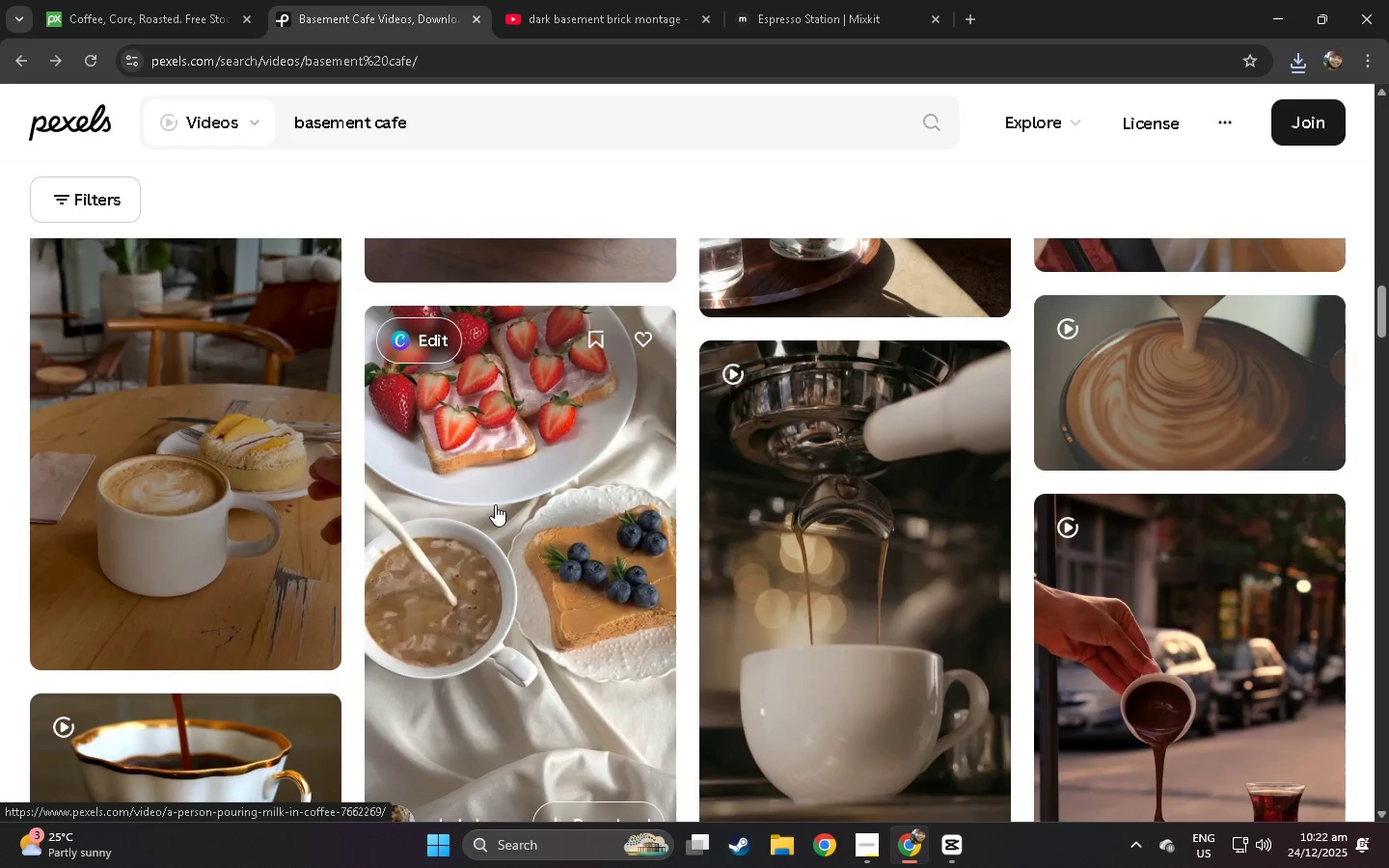 
scroll: coordinate [495, 504], scroll_direction: down, amount: 3.0
 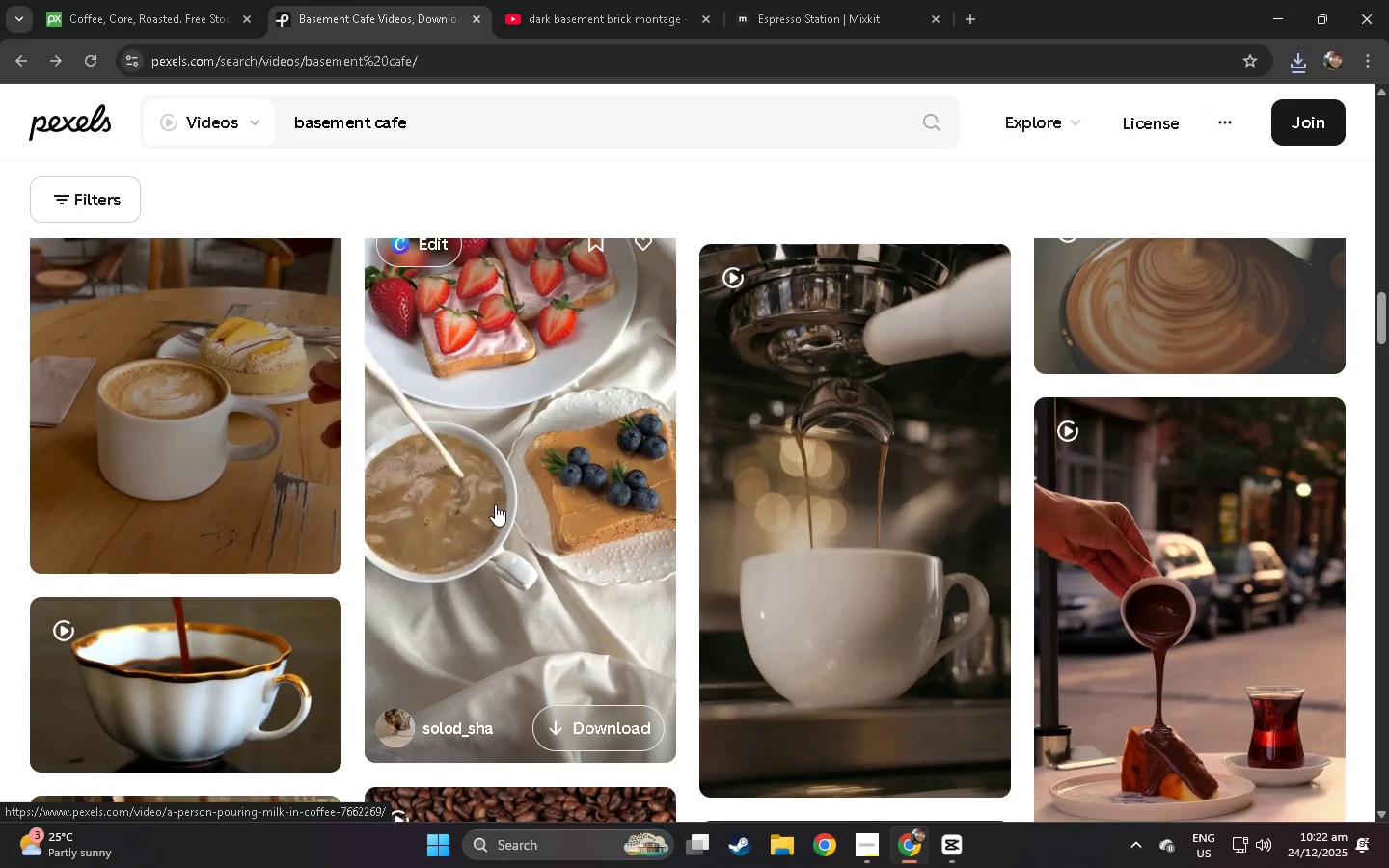 
scroll: coordinate [892, 447], scroll_direction: up, amount: 24.0
 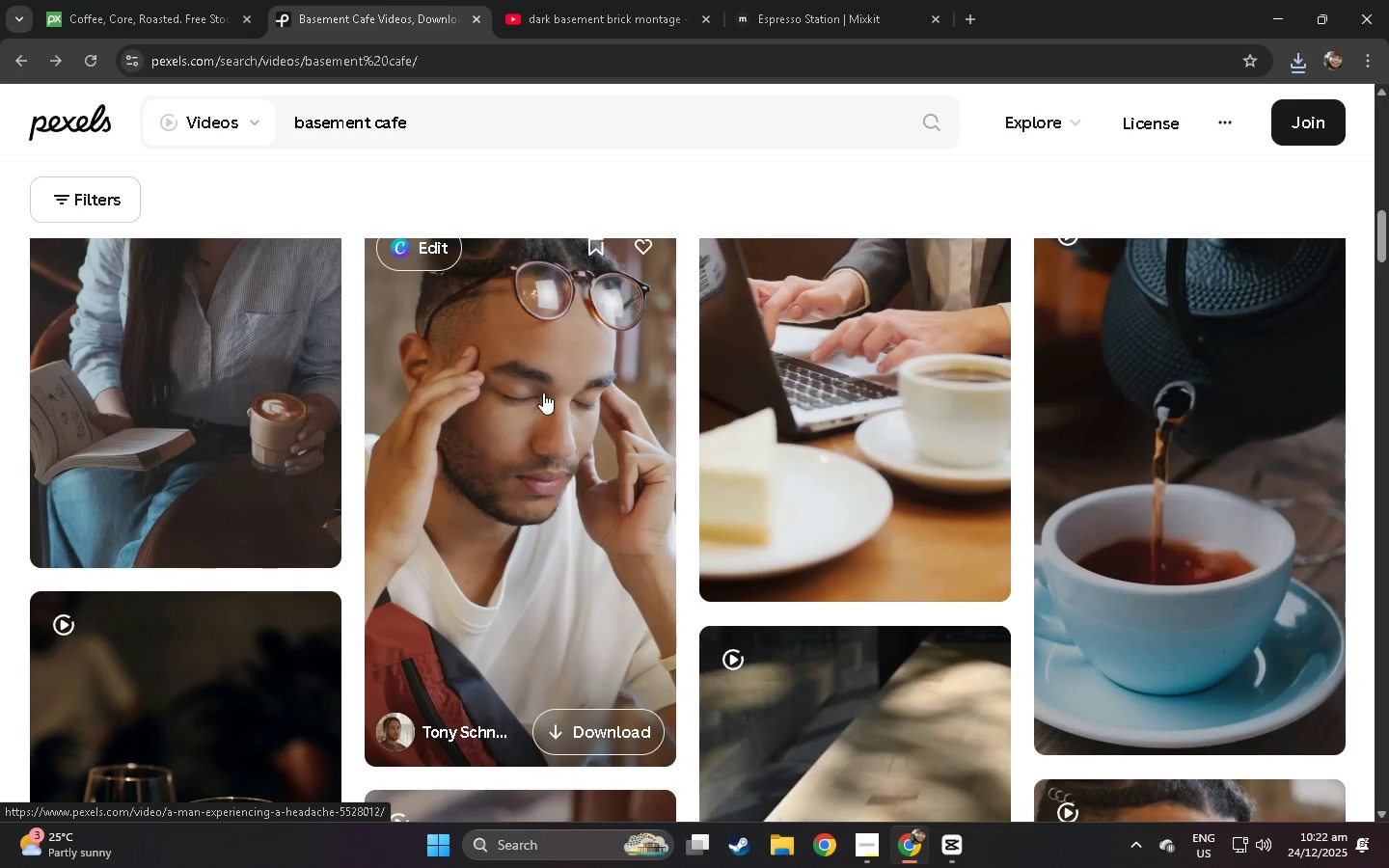 
scroll: coordinate [700, 479], scroll_direction: down, amount: 66.0
 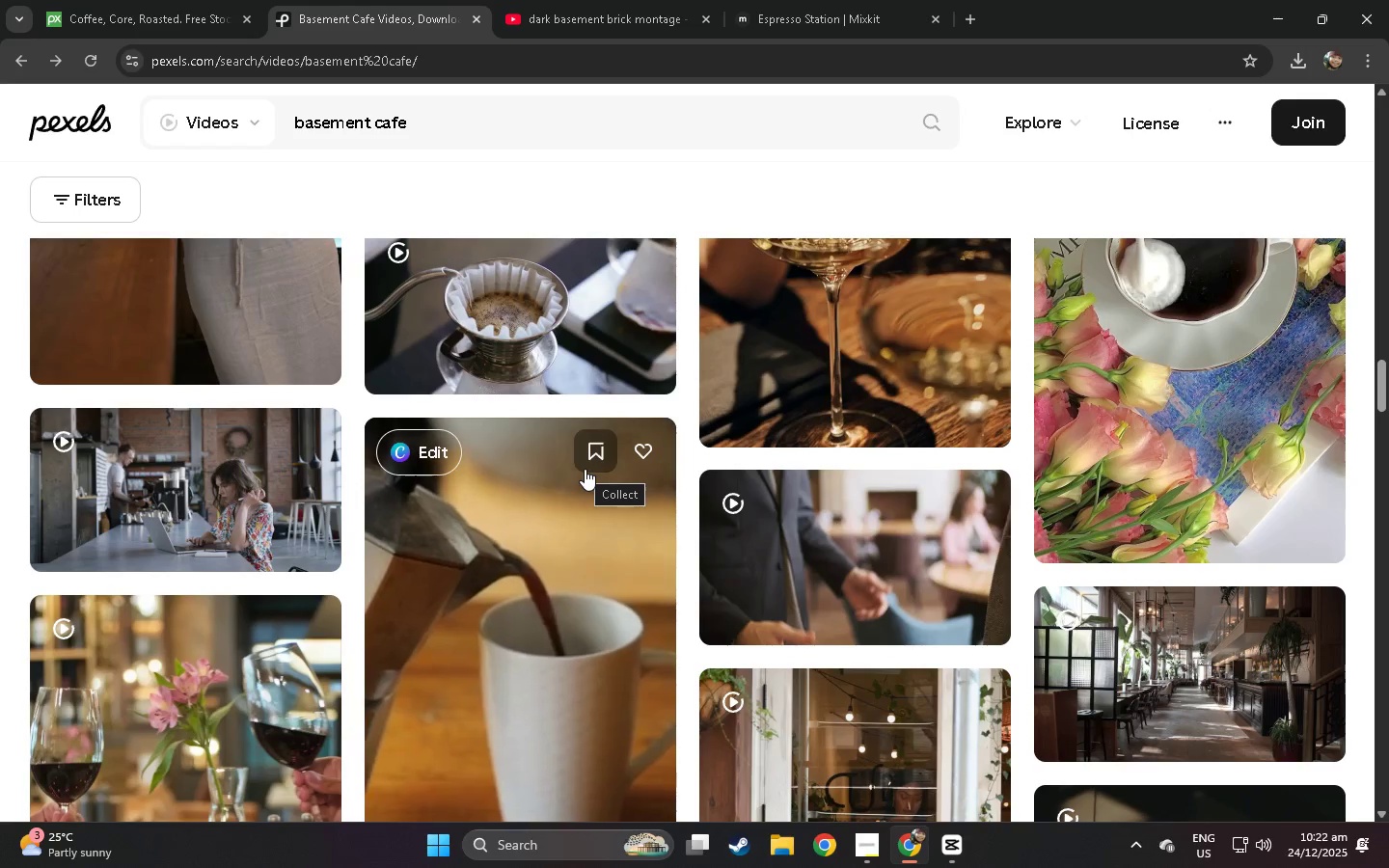 
wait(11.21)
 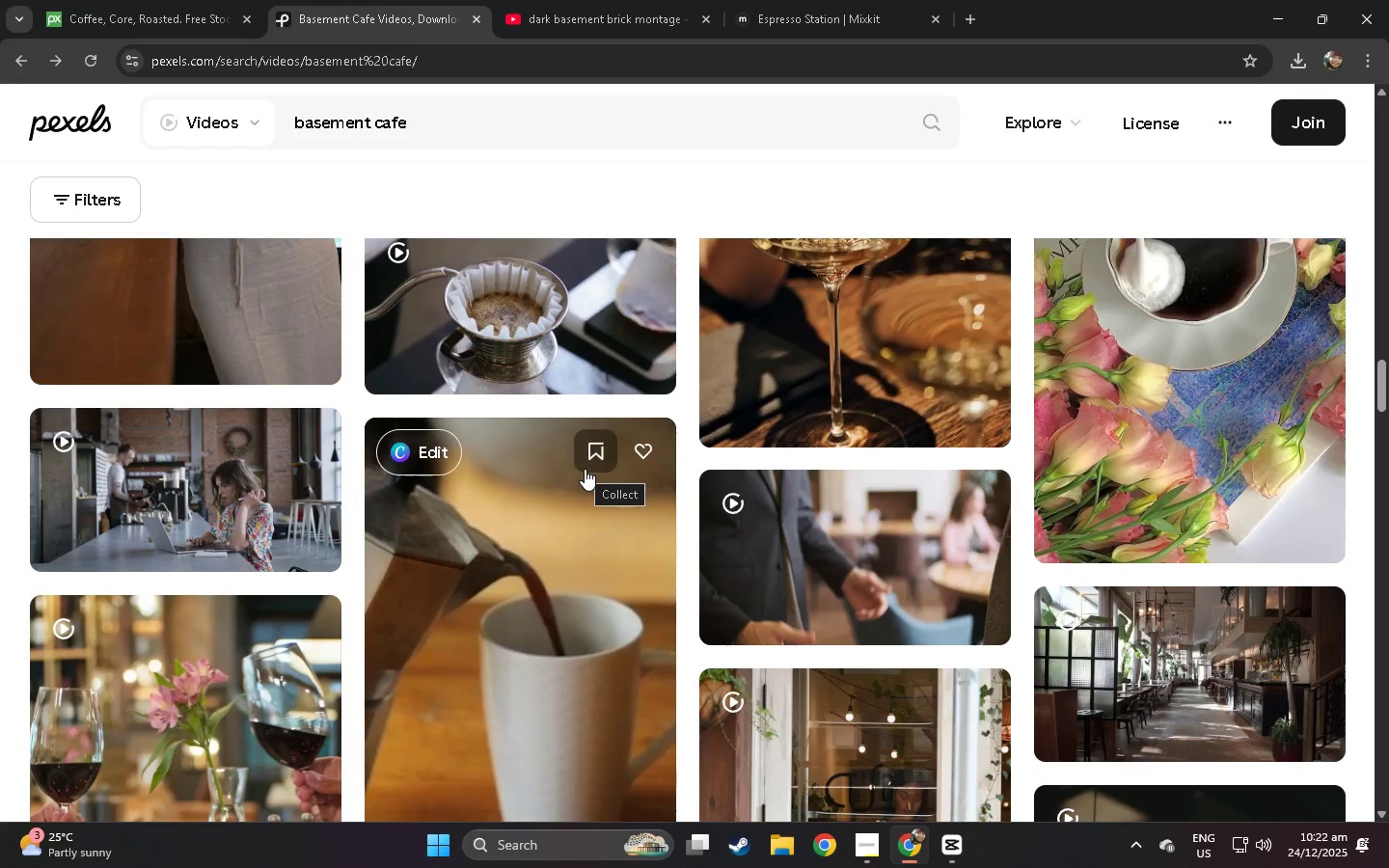 
scroll: coordinate [685, 471], scroll_direction: up, amount: 39.0
 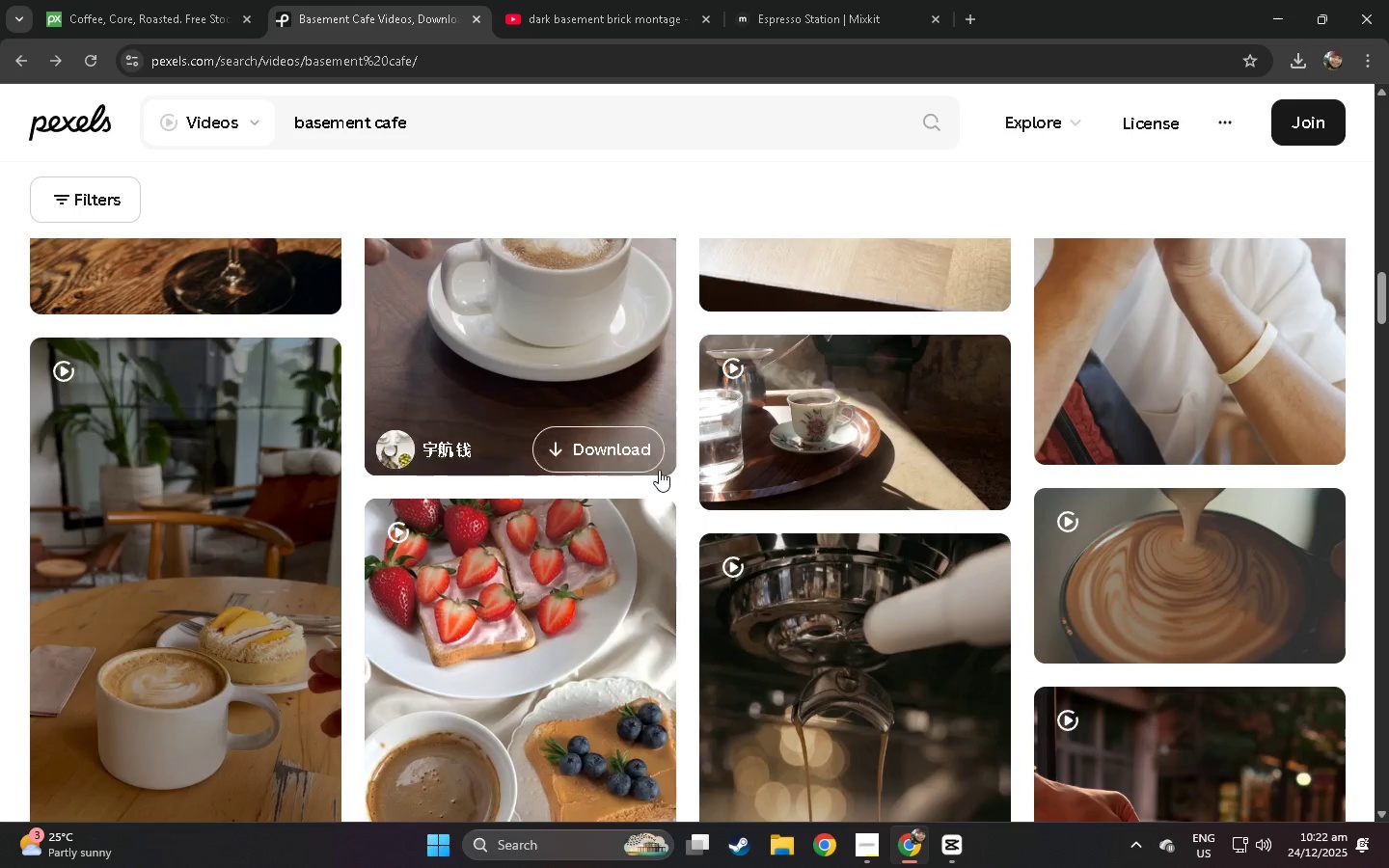 
scroll: coordinate [659, 470], scroll_direction: down, amount: 1.0
 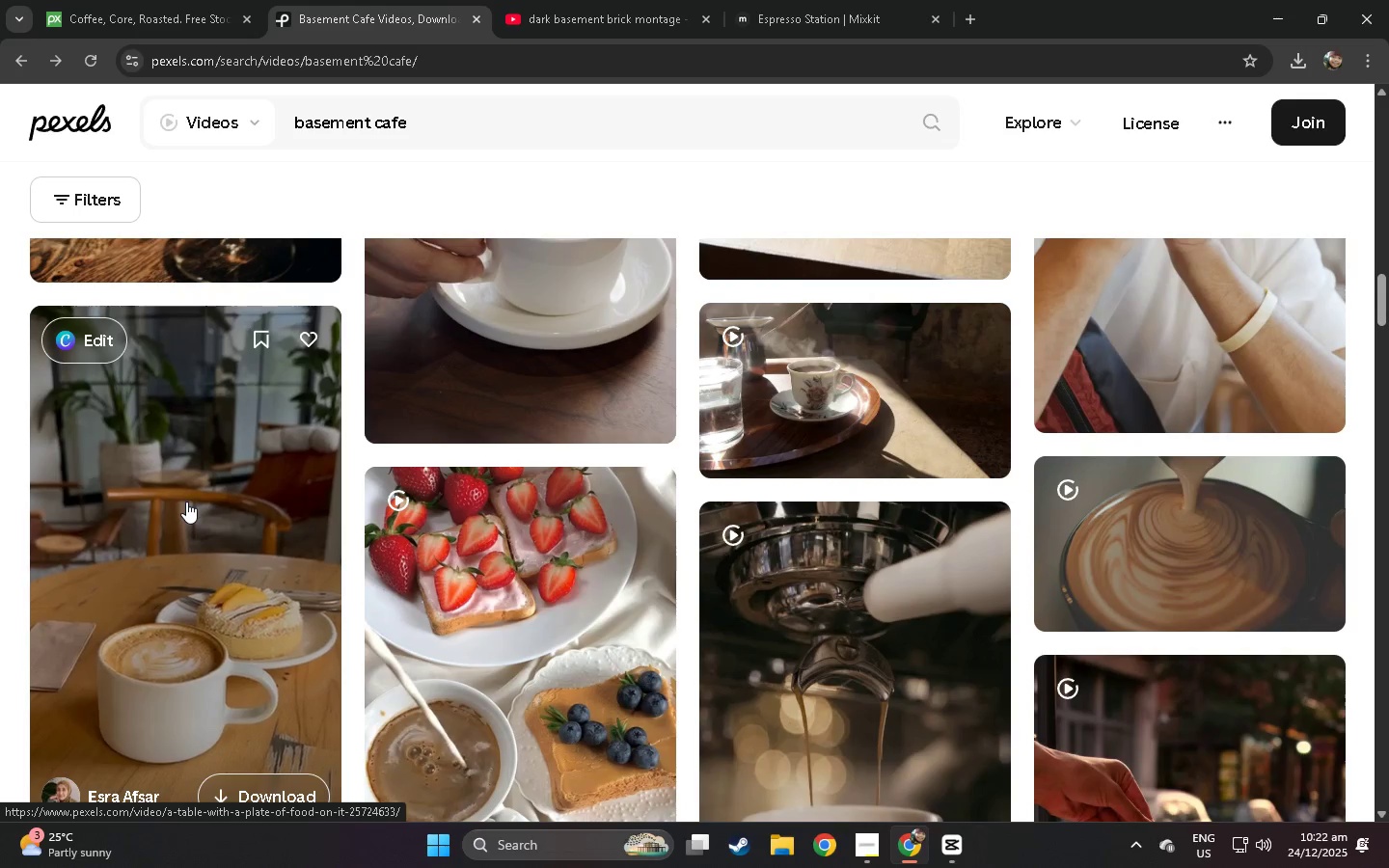 
wait(5.39)
 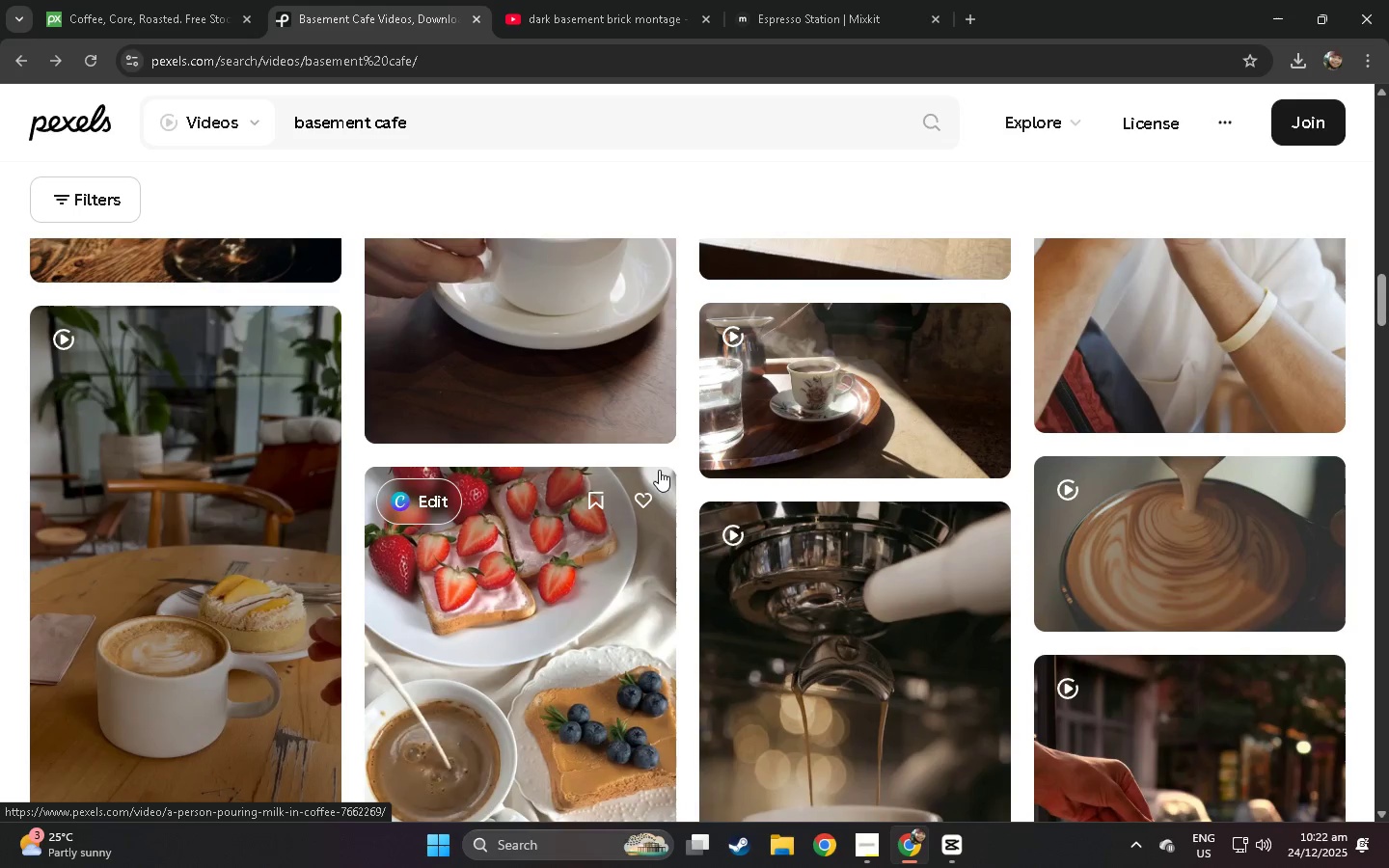 
scroll: coordinate [186, 502], scroll_direction: up, amount: 18.0
 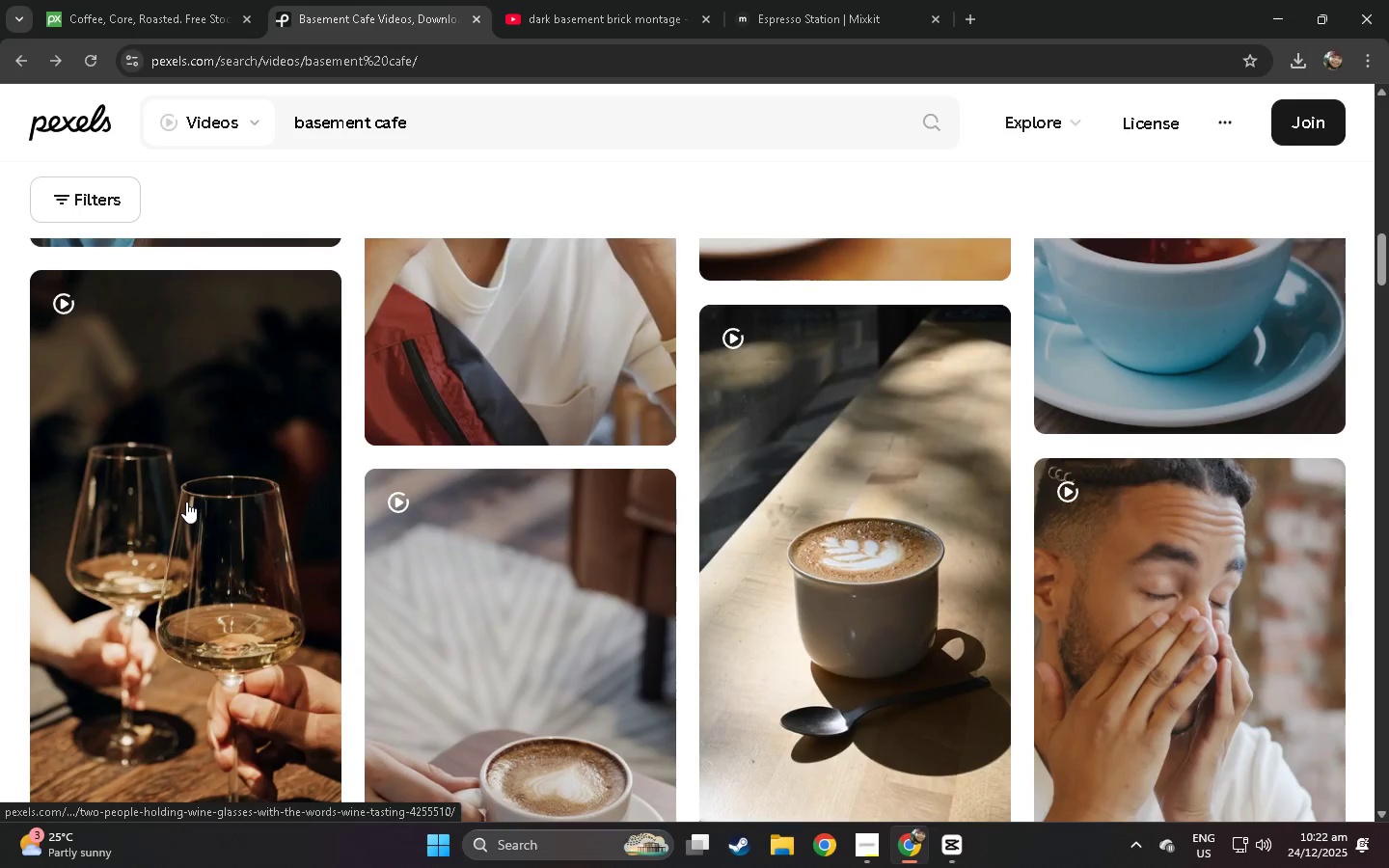 
scroll: coordinate [487, 425], scroll_direction: down, amount: 24.0
 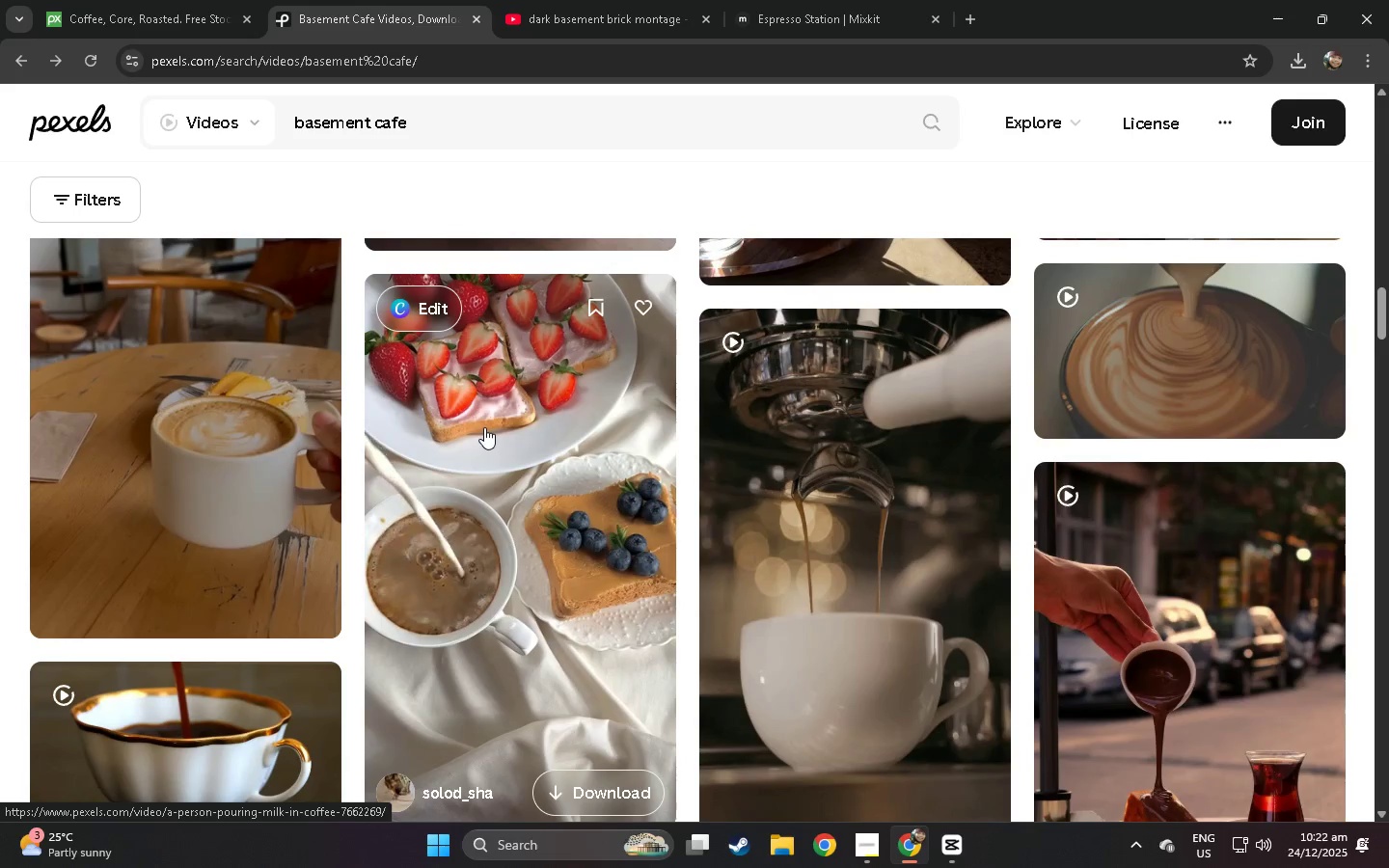 
left_click([484, 427])
 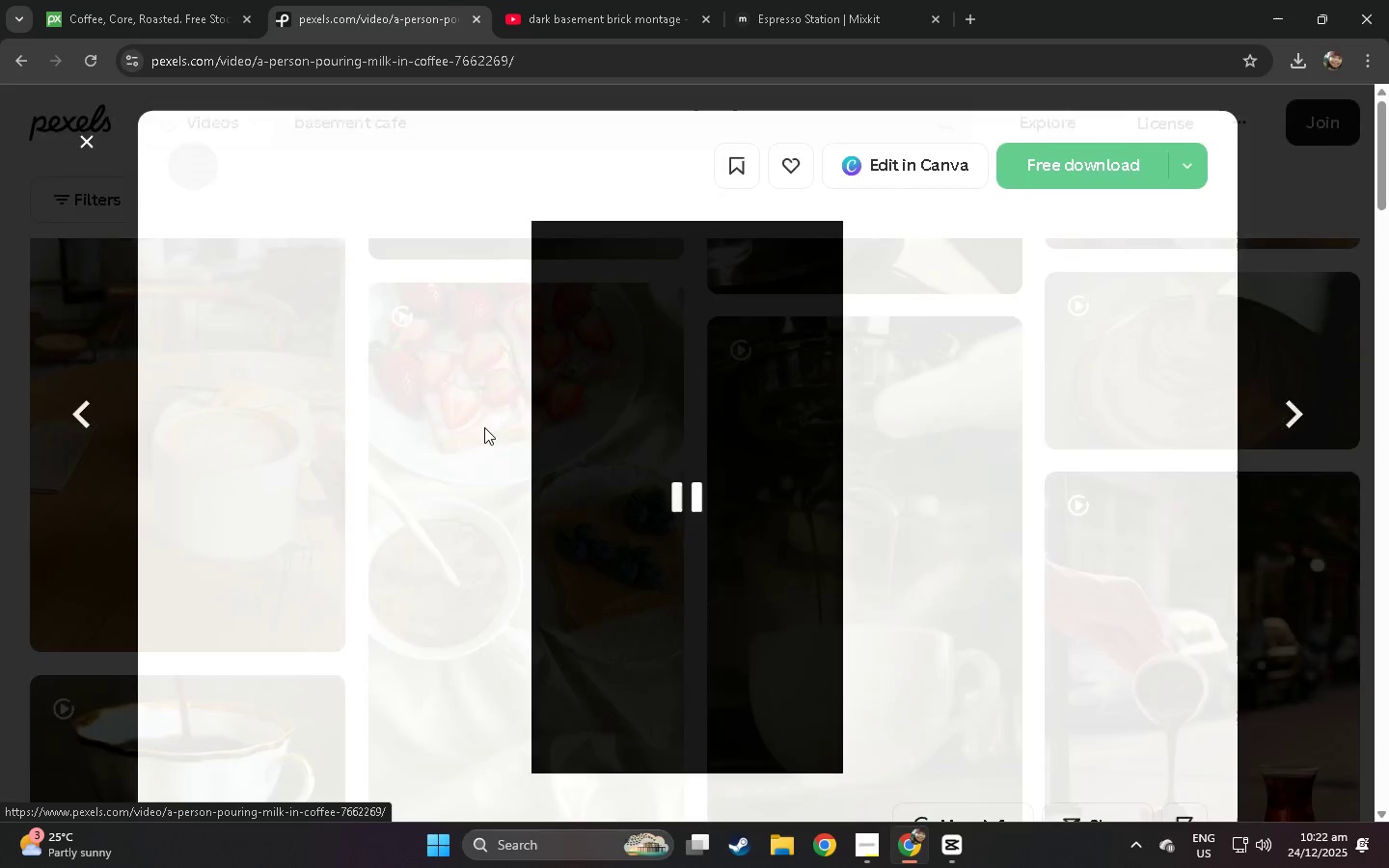 
scroll: coordinate [549, 409], scroll_direction: down, amount: 21.0
 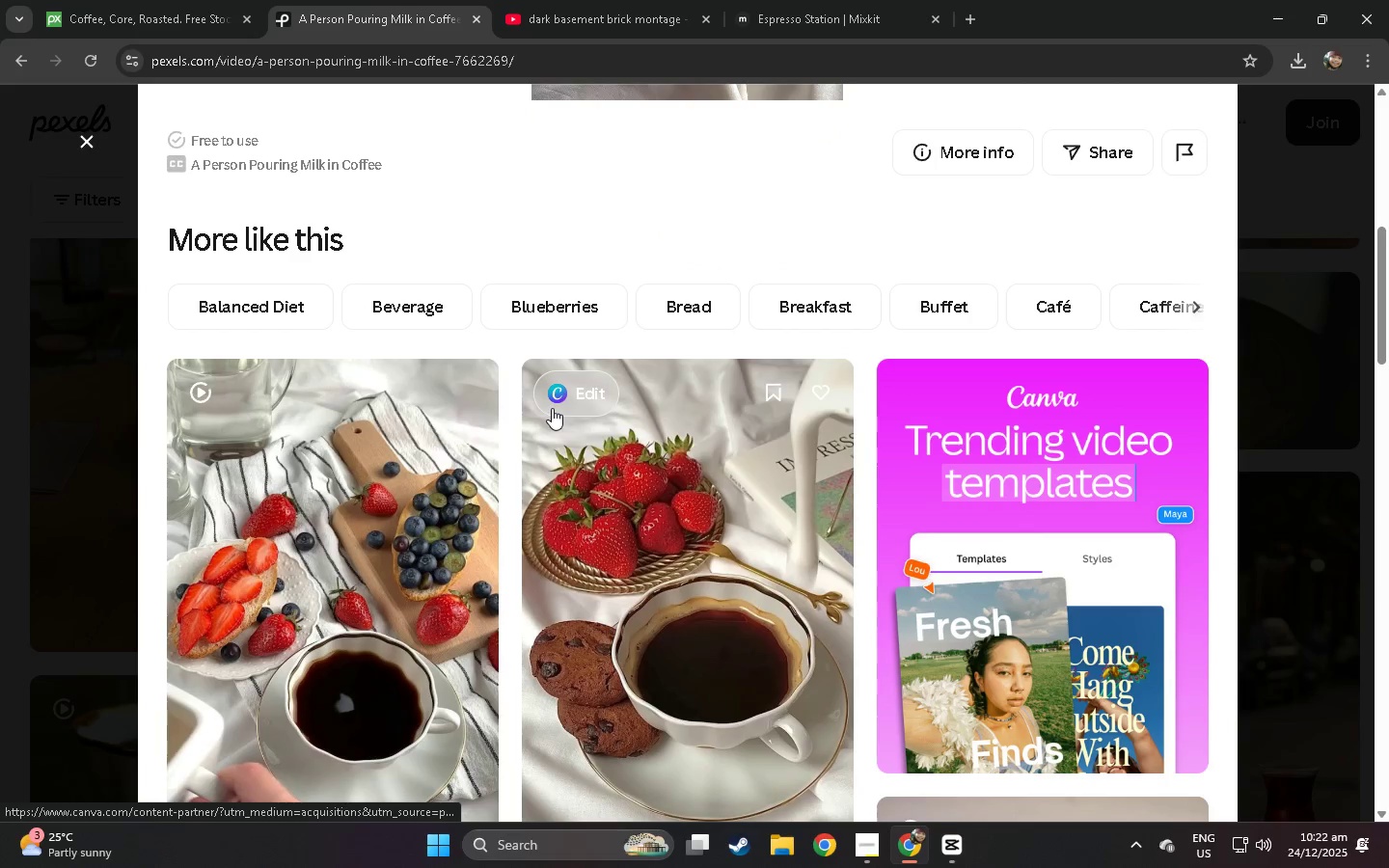 
left_click([0, 425])
 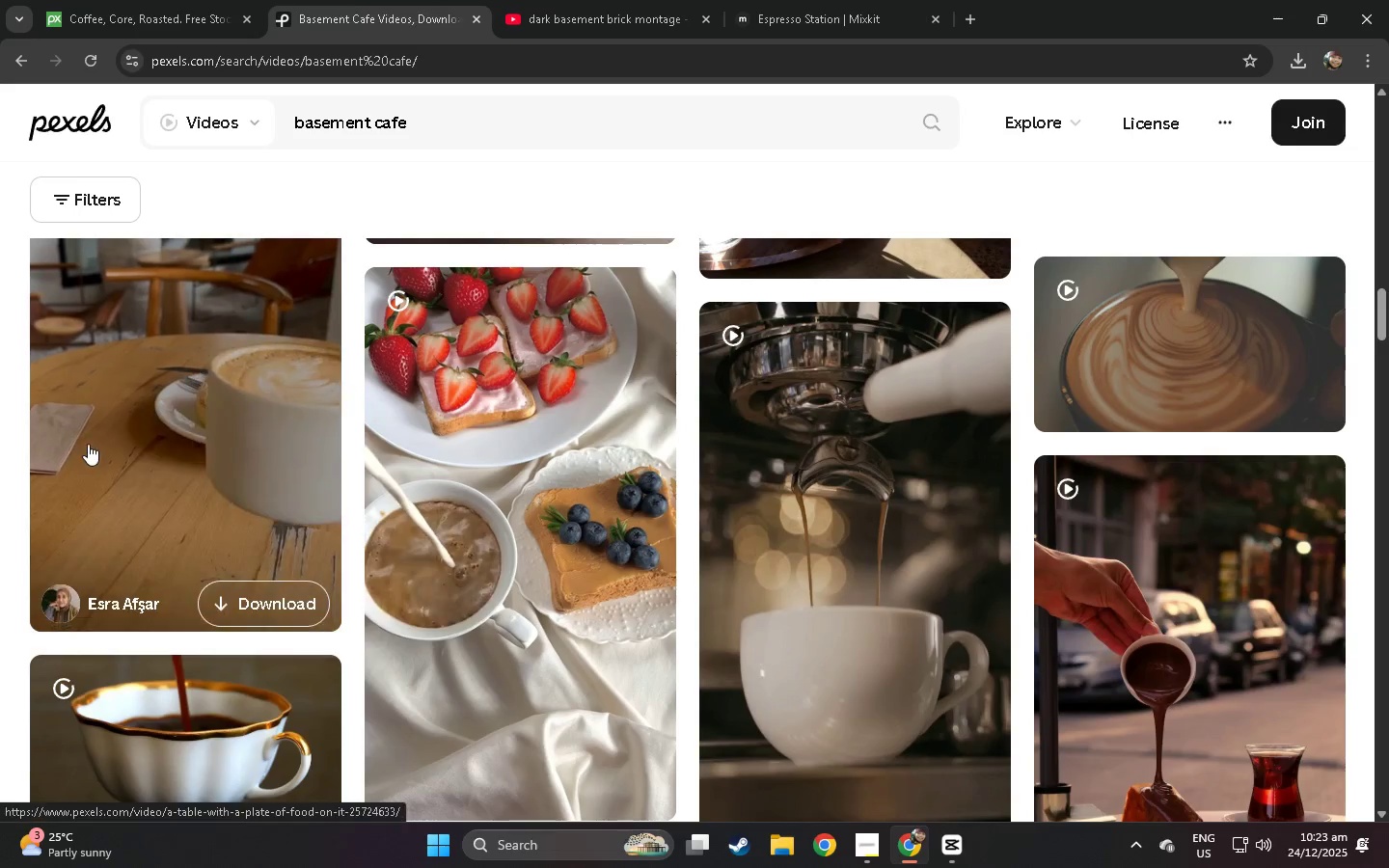 
scroll: coordinate [552, 408], scroll_direction: down, amount: 28.0
 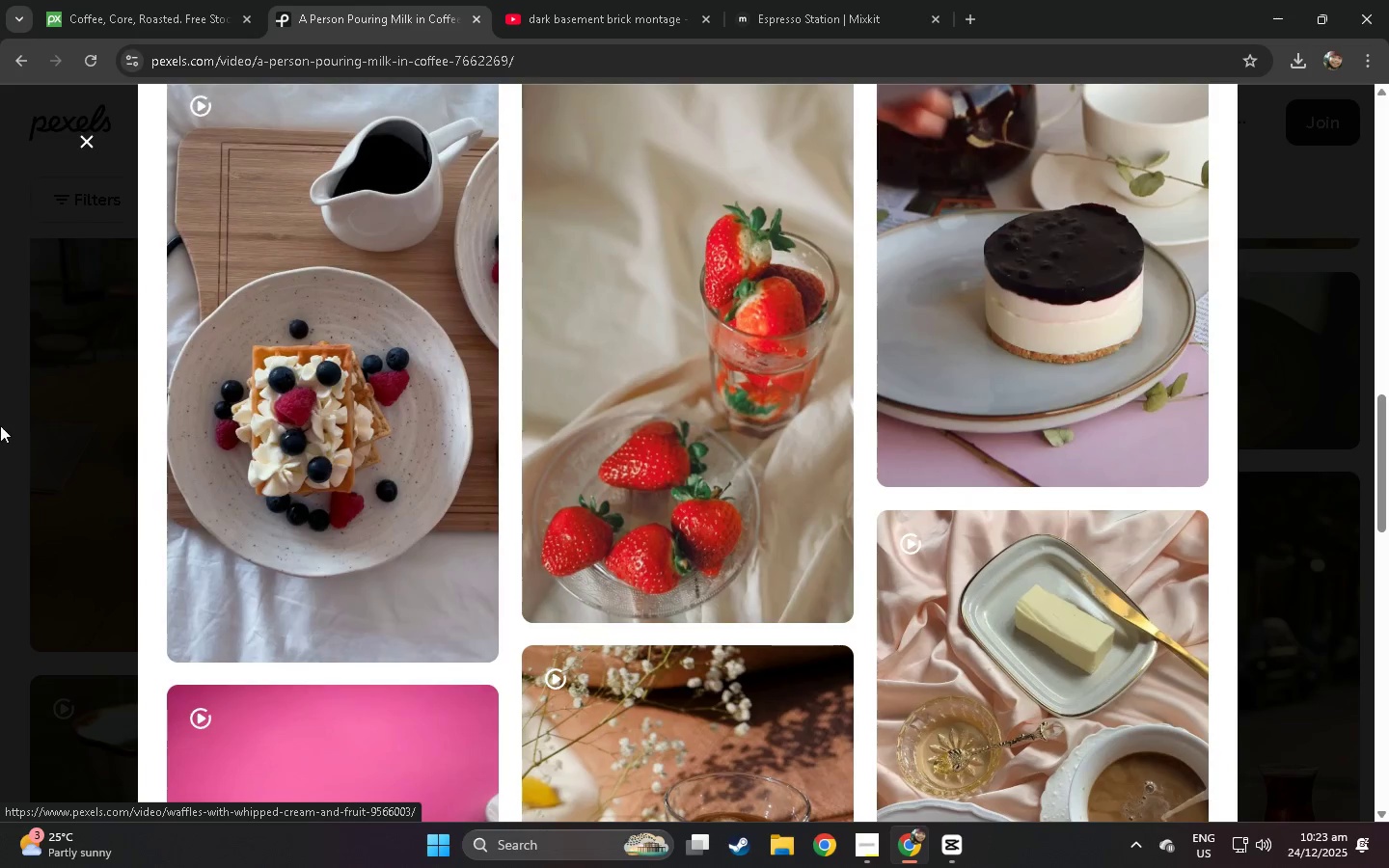 
left_click([98, 443])
 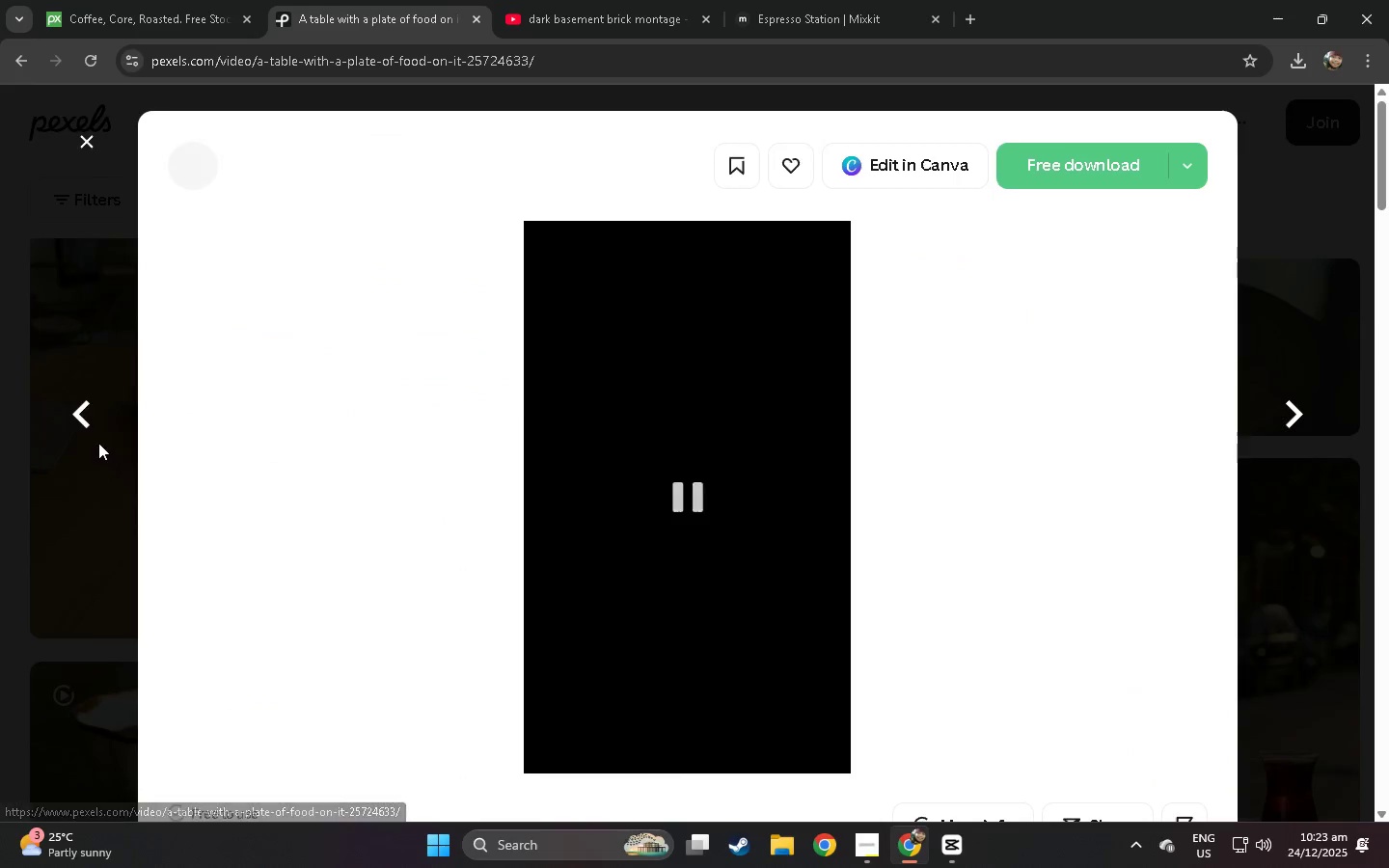 
scroll: coordinate [591, 468], scroll_direction: down, amount: 91.0
 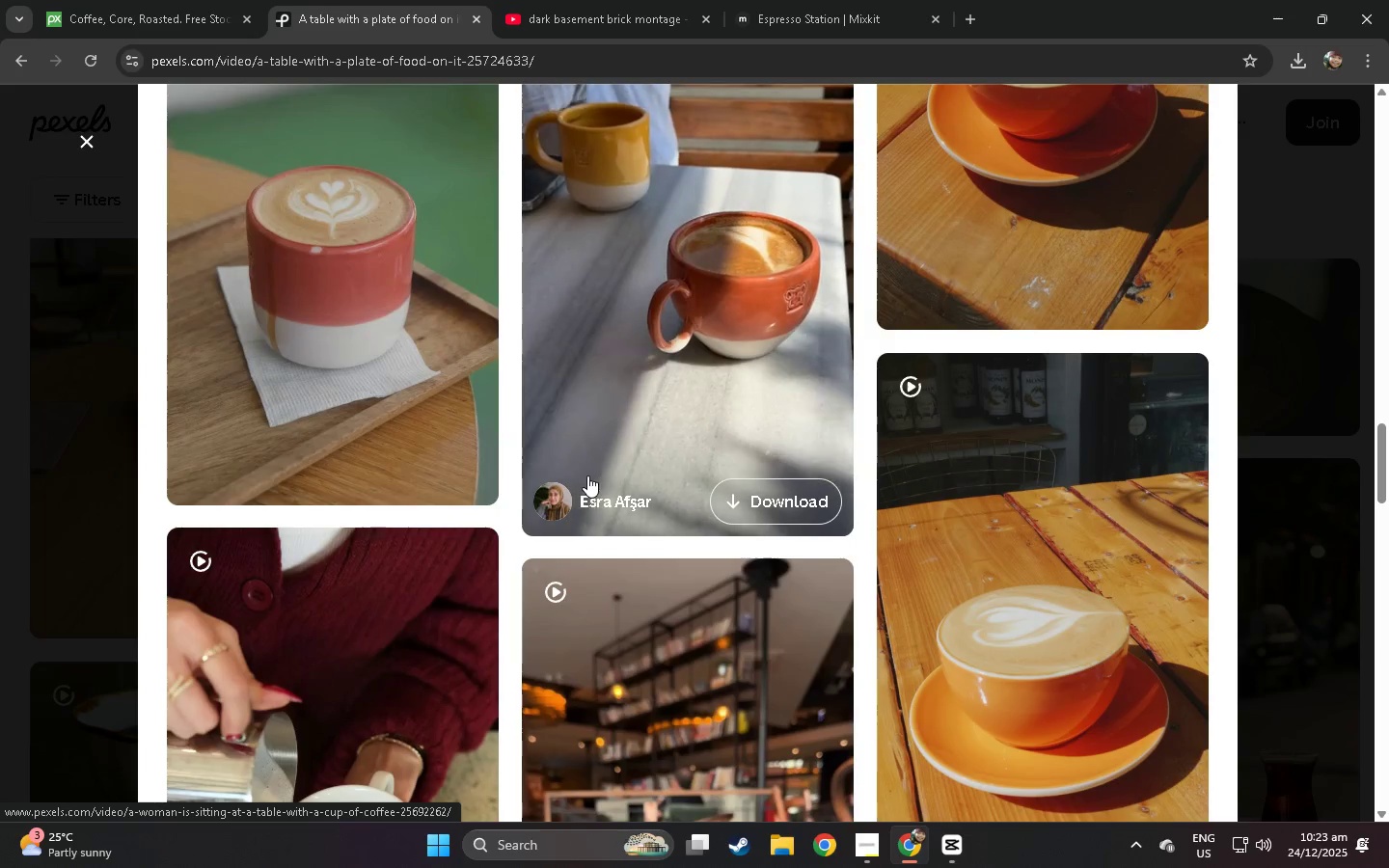 
scroll: coordinate [586, 475], scroll_direction: down, amount: 25.0
 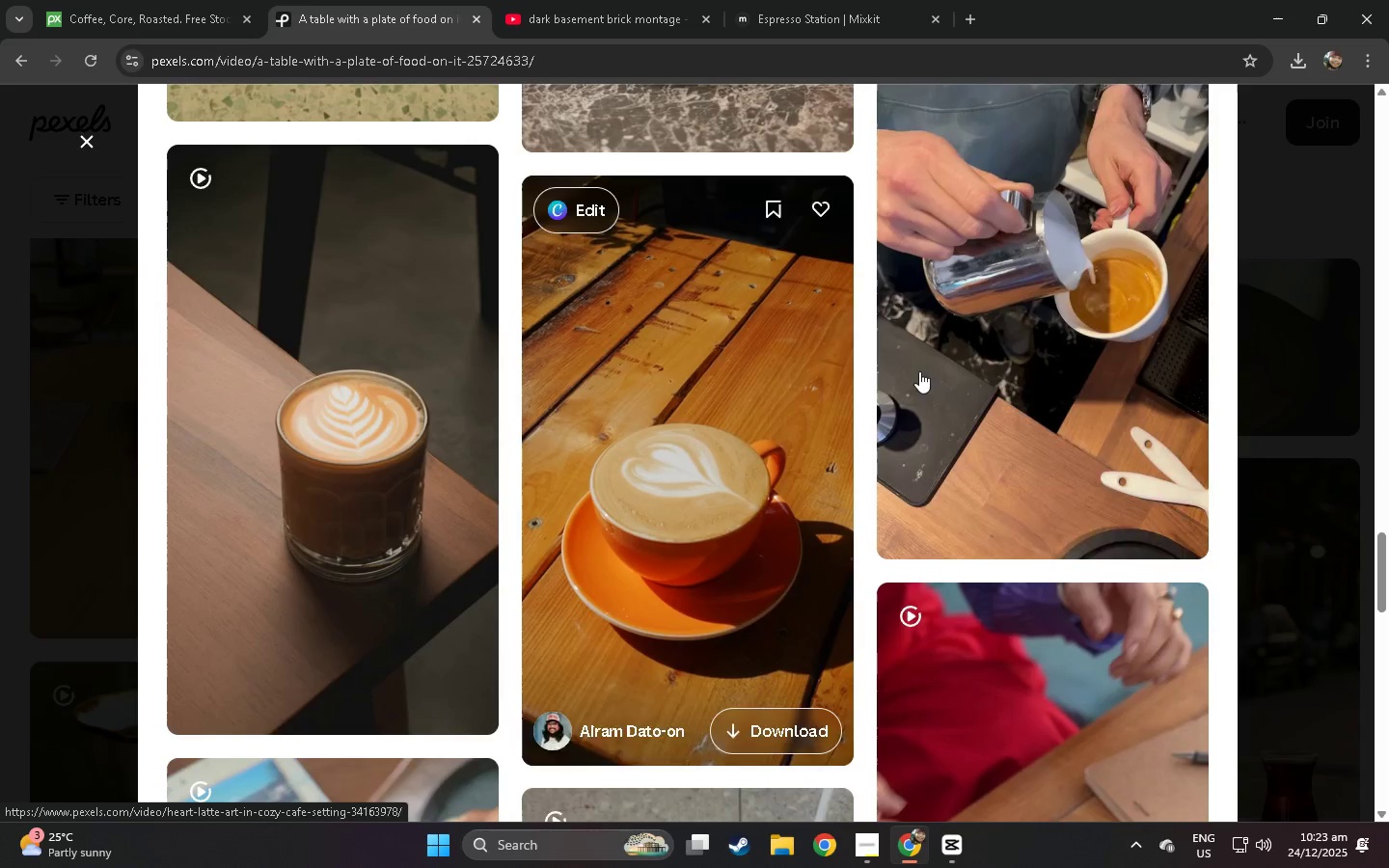 
left_click([1125, 308])
 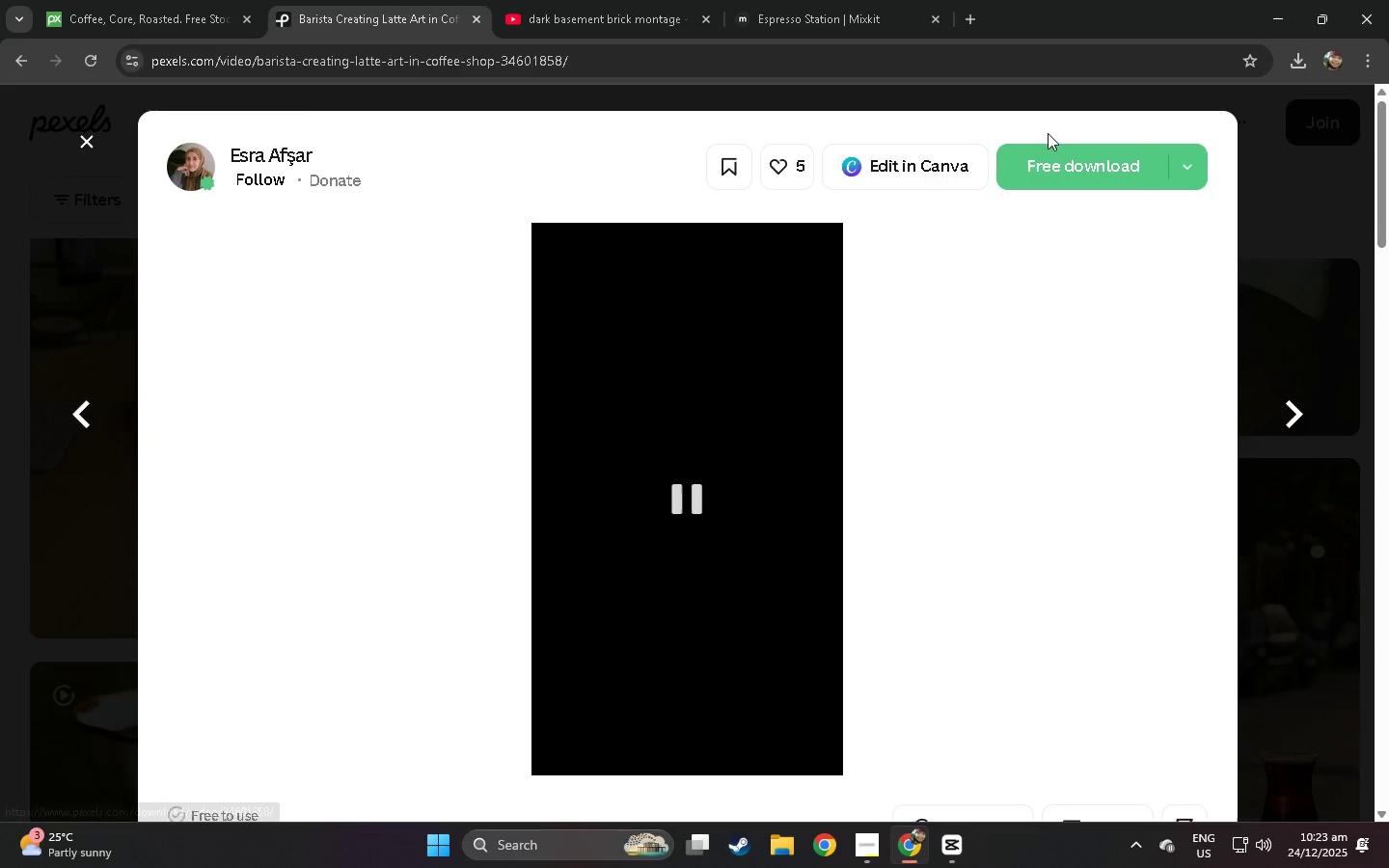 
left_click([1056, 157])
 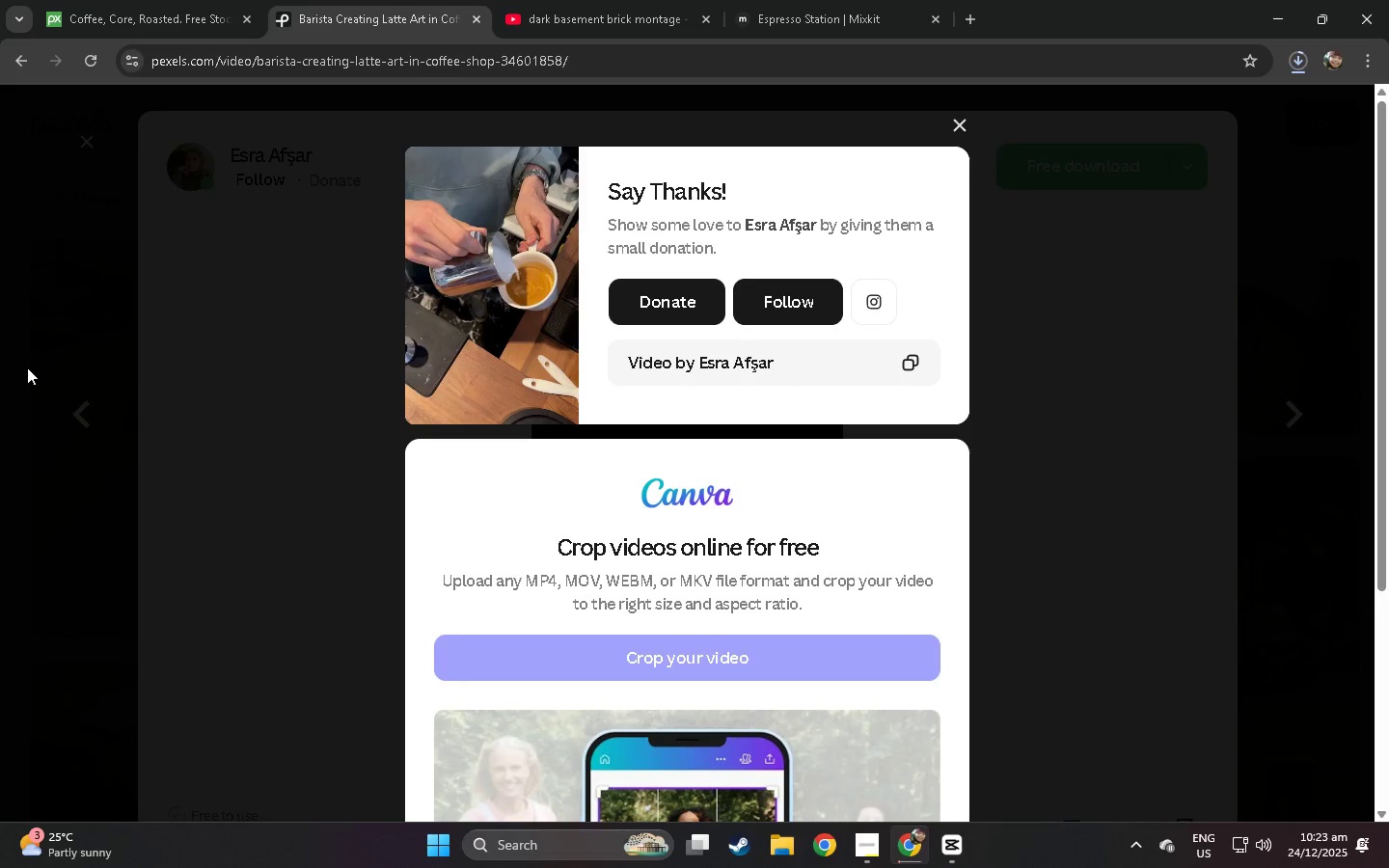 
left_click([247, 352])
 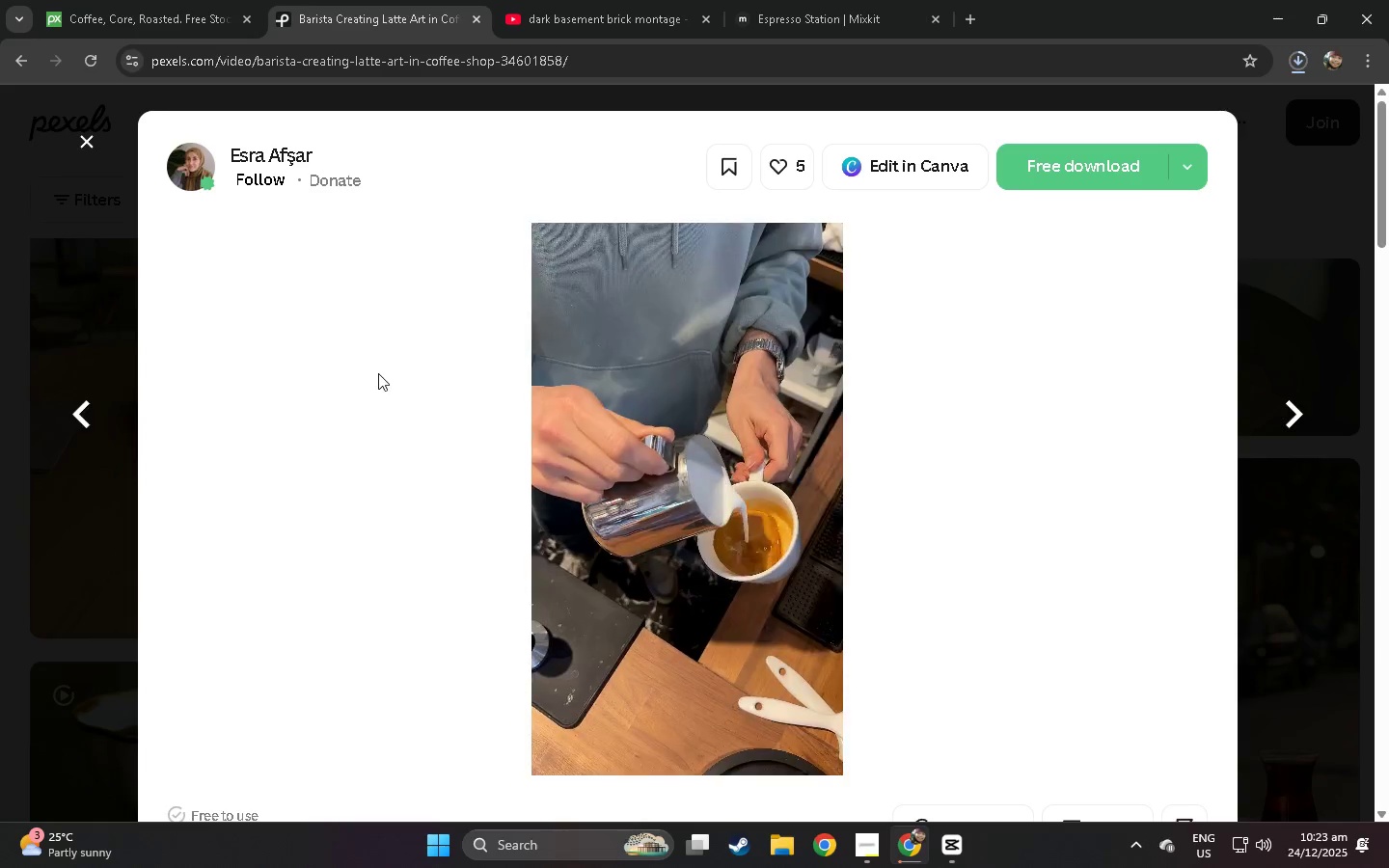 
scroll: coordinate [378, 373], scroll_direction: down, amount: 6.0
 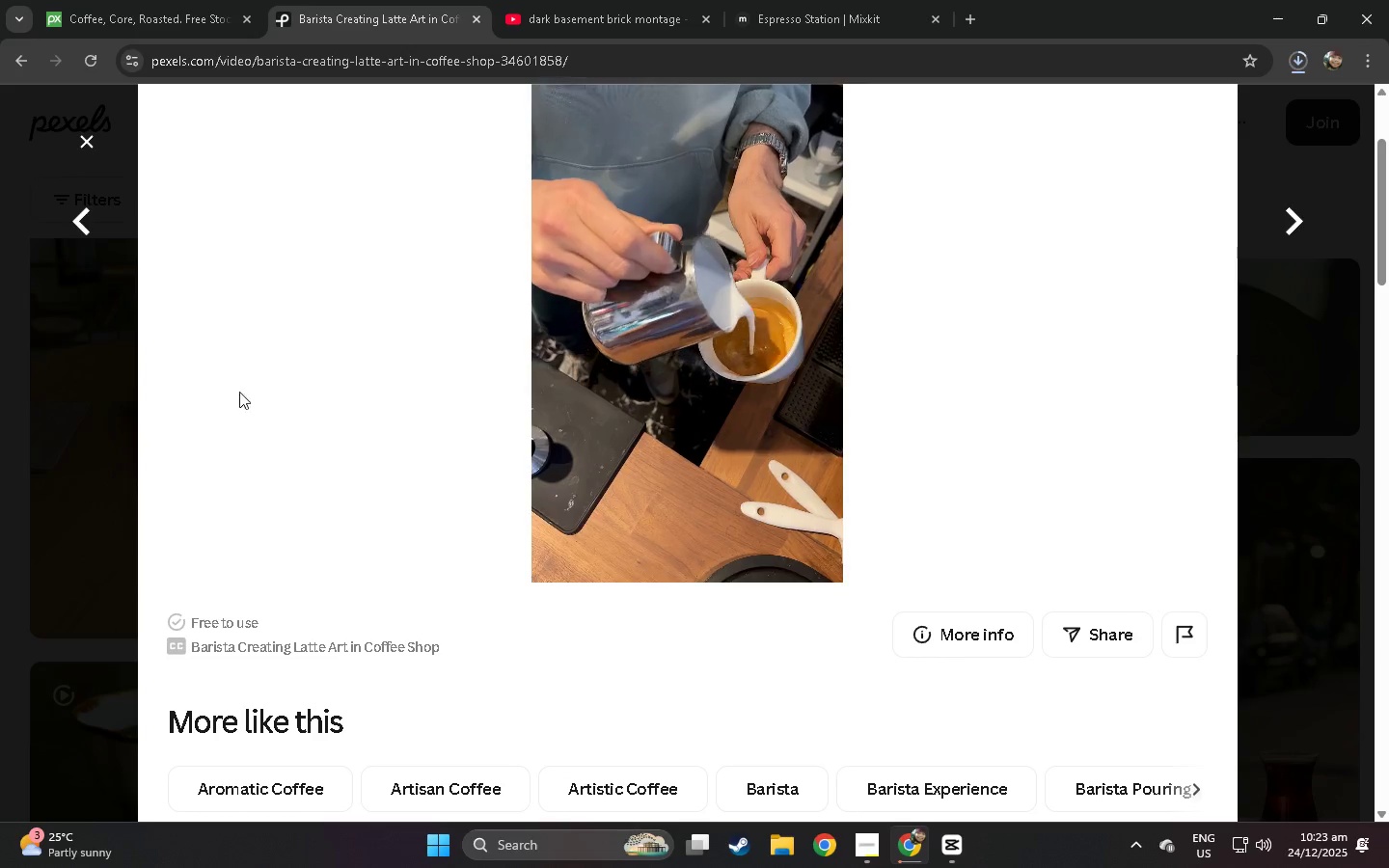 
left_click([0, 390])
 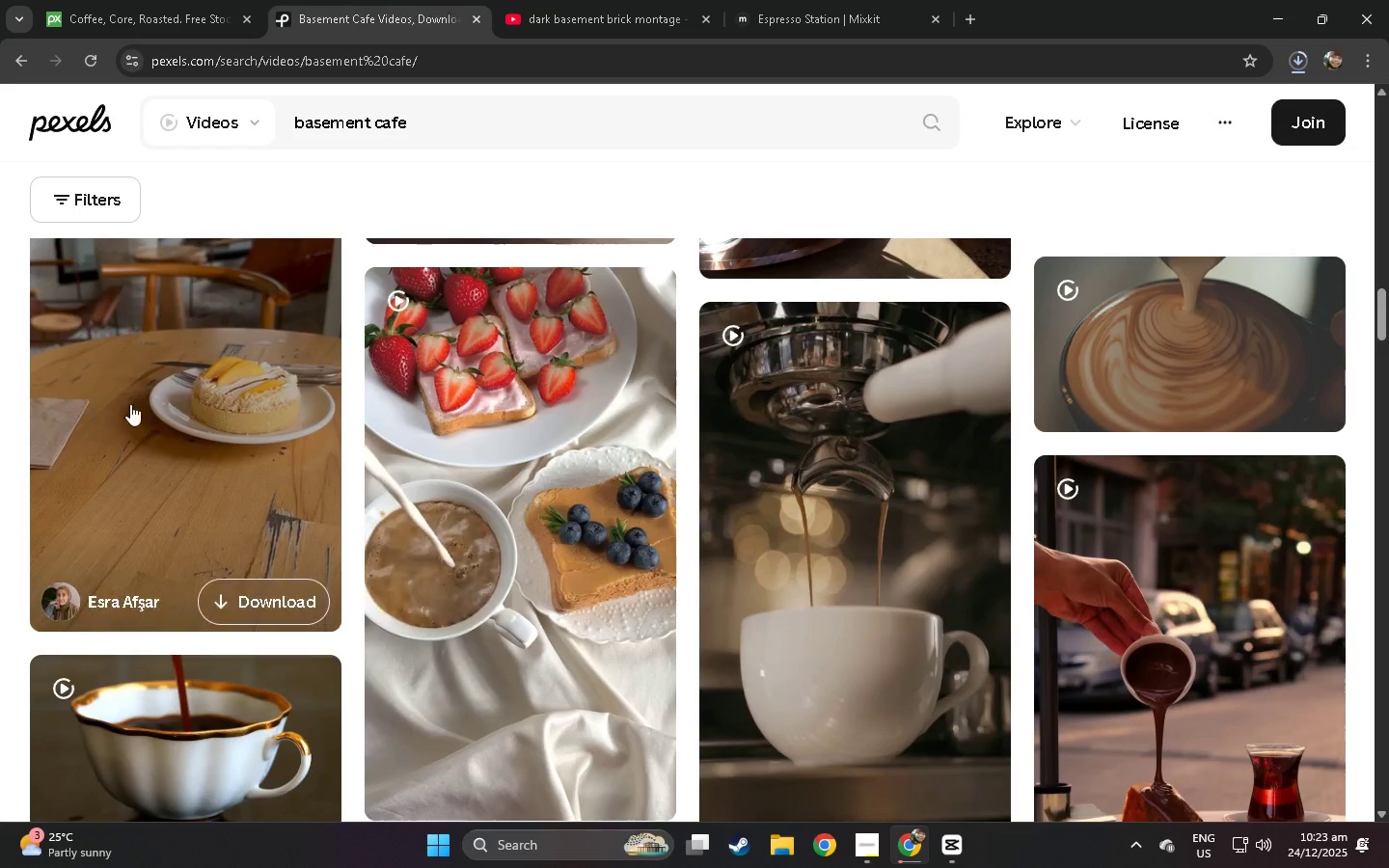 
scroll: coordinate [196, 402], scroll_direction: down, amount: 3.0
 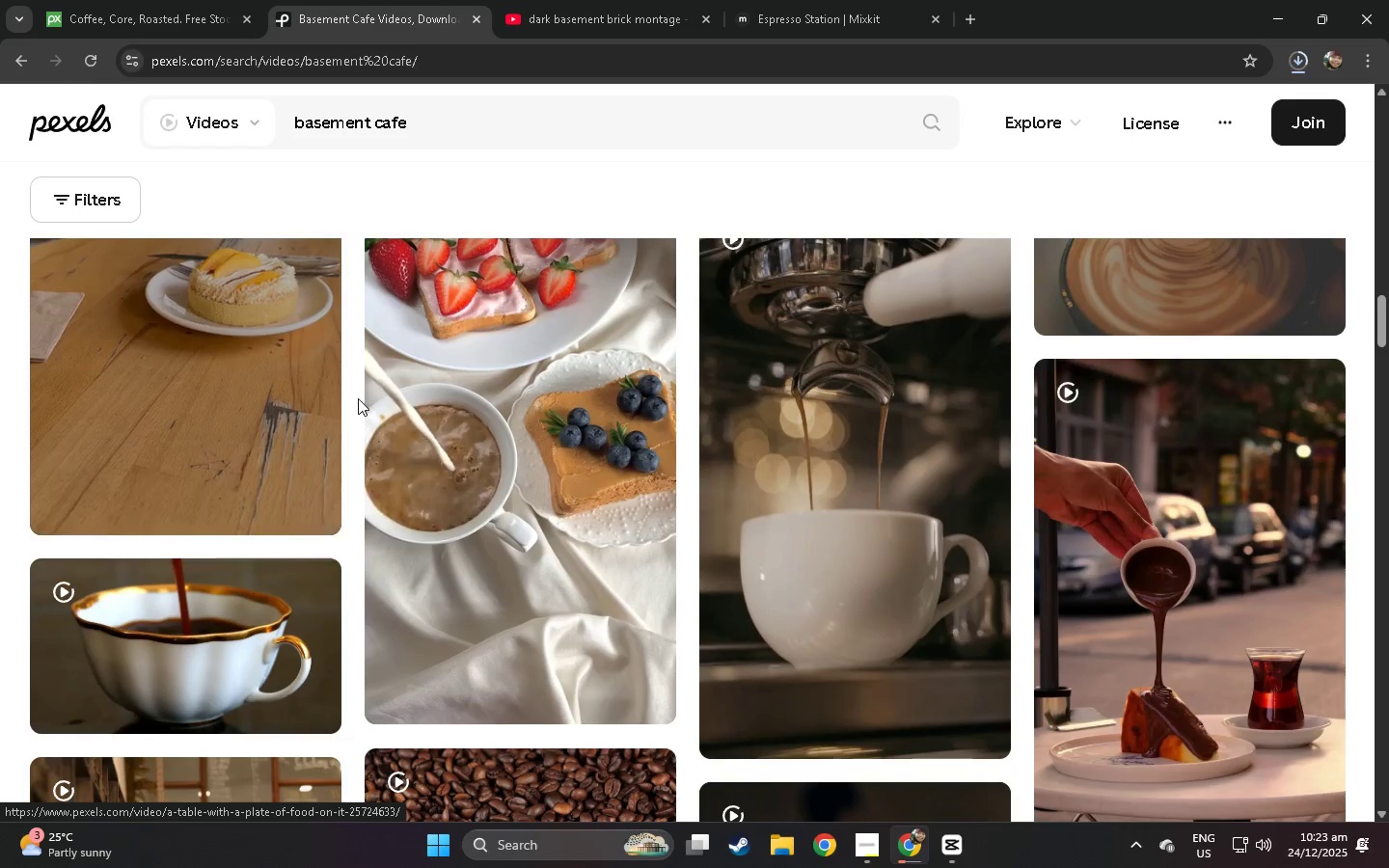 
scroll: coordinate [364, 375], scroll_direction: up, amount: 19.0
 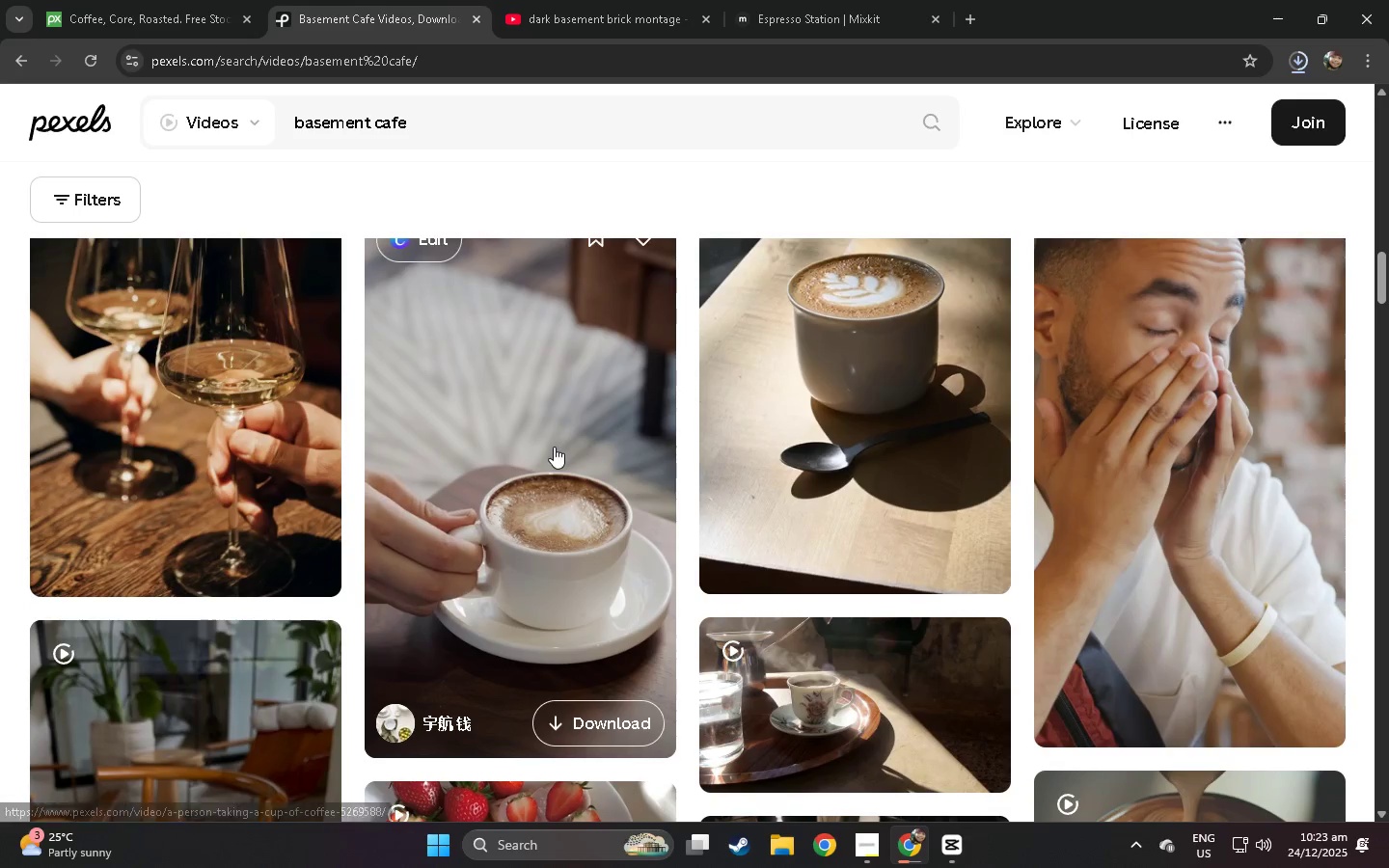 
scroll: coordinate [551, 447], scroll_direction: down, amount: 18.0
 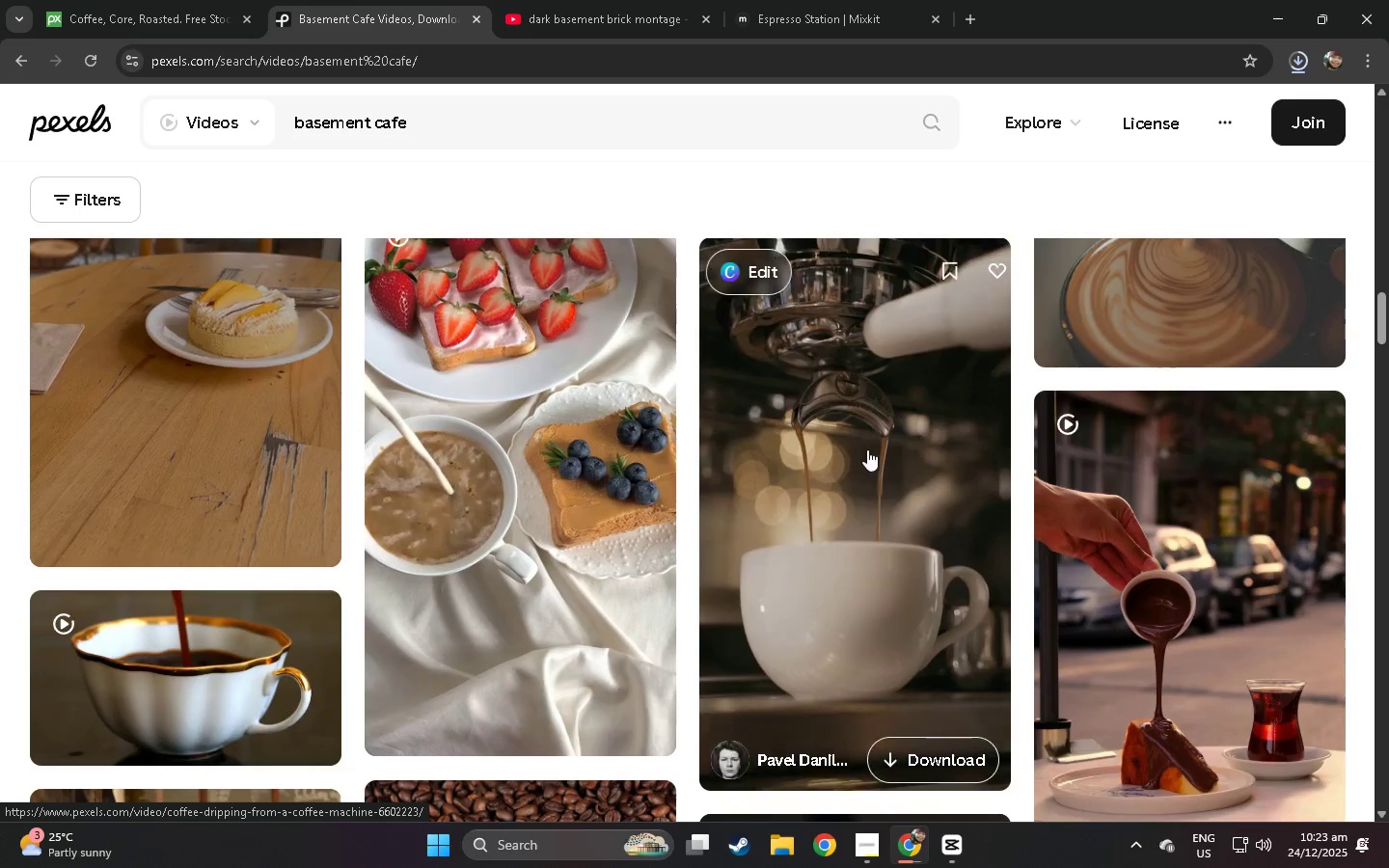 
left_click([838, 441])
 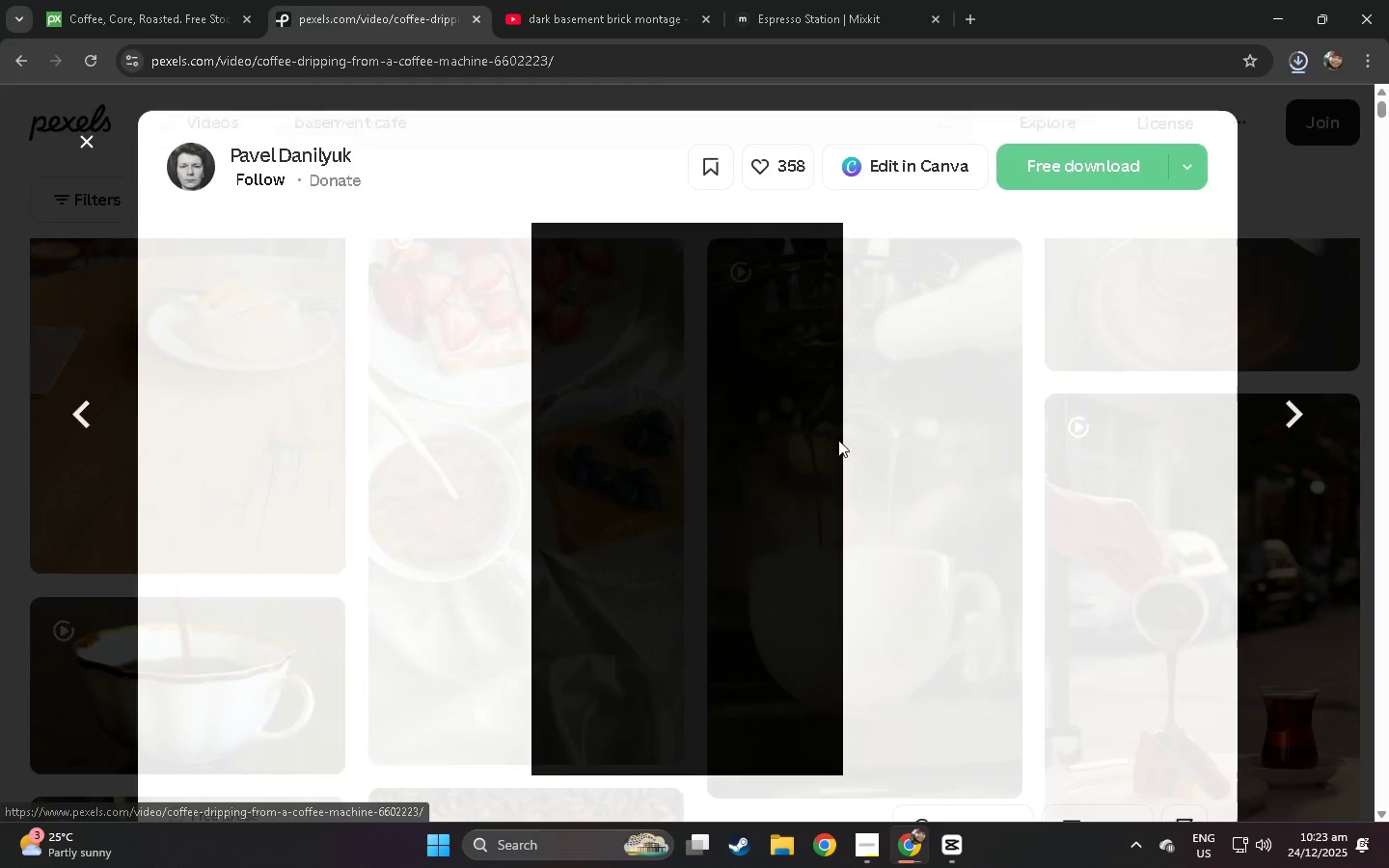 
scroll: coordinate [549, 490], scroll_direction: down, amount: 220.0
 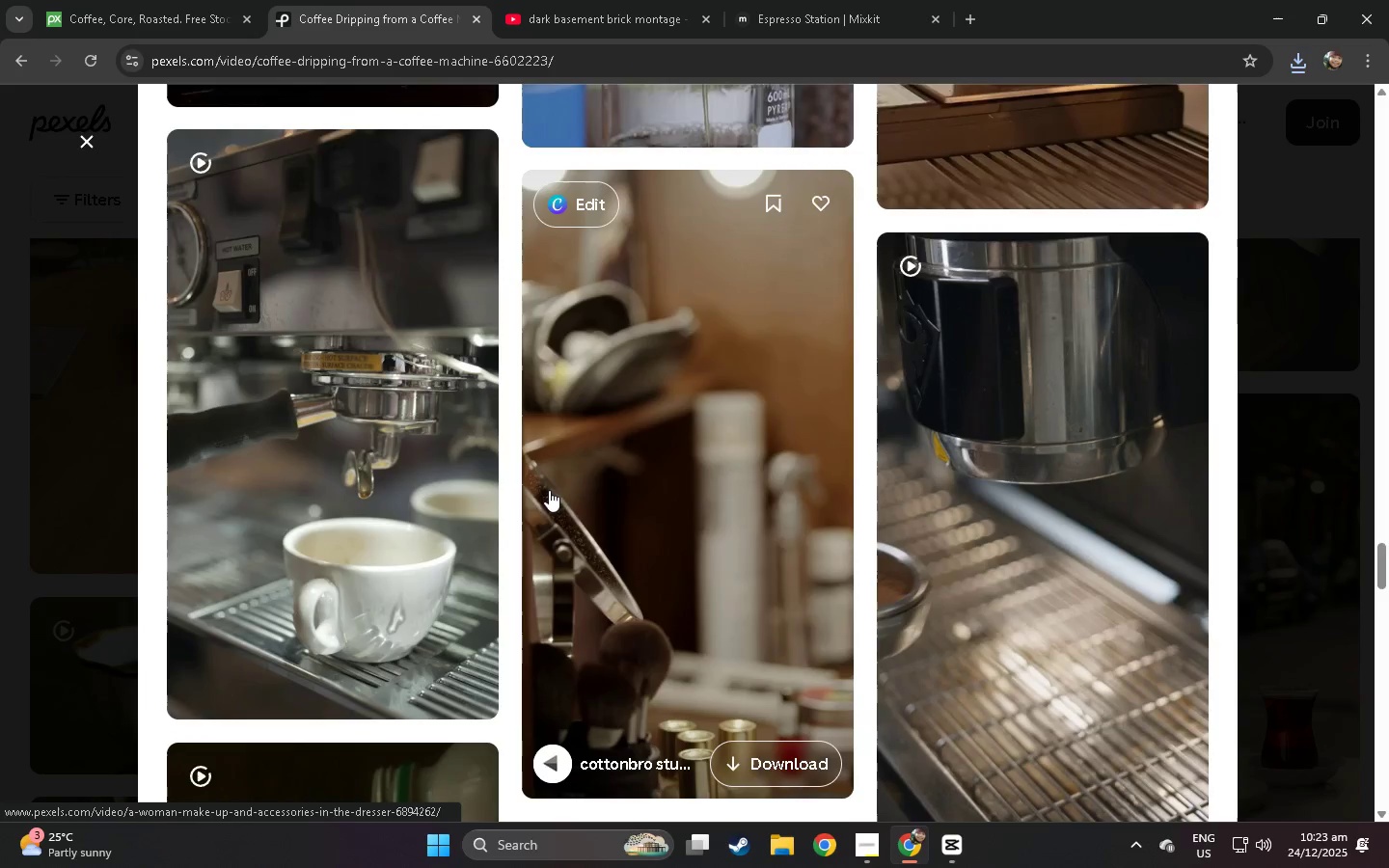 
scroll: coordinate [535, 488], scroll_direction: down, amount: 57.0
 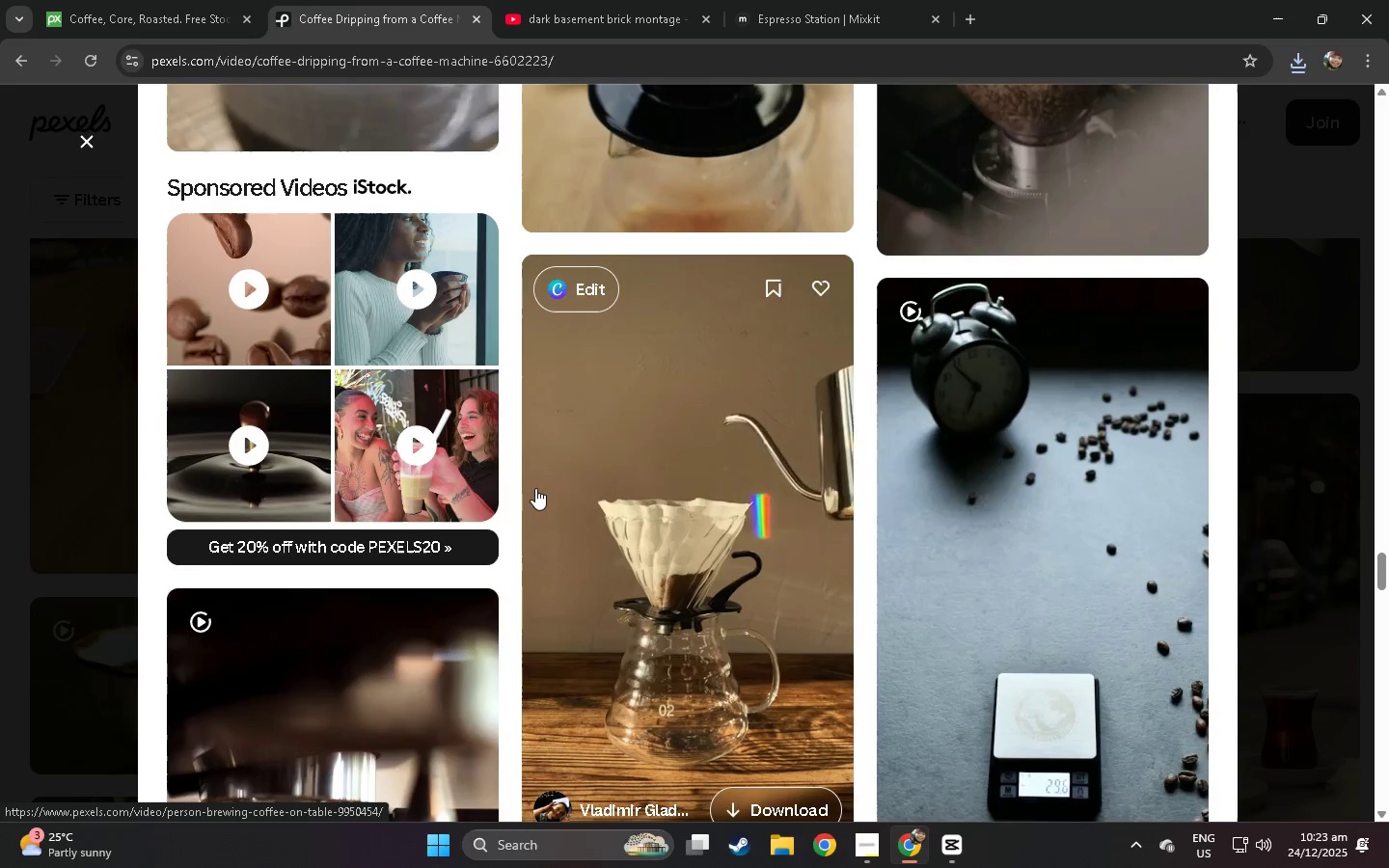 
scroll: coordinate [535, 483], scroll_direction: down, amount: 19.0
 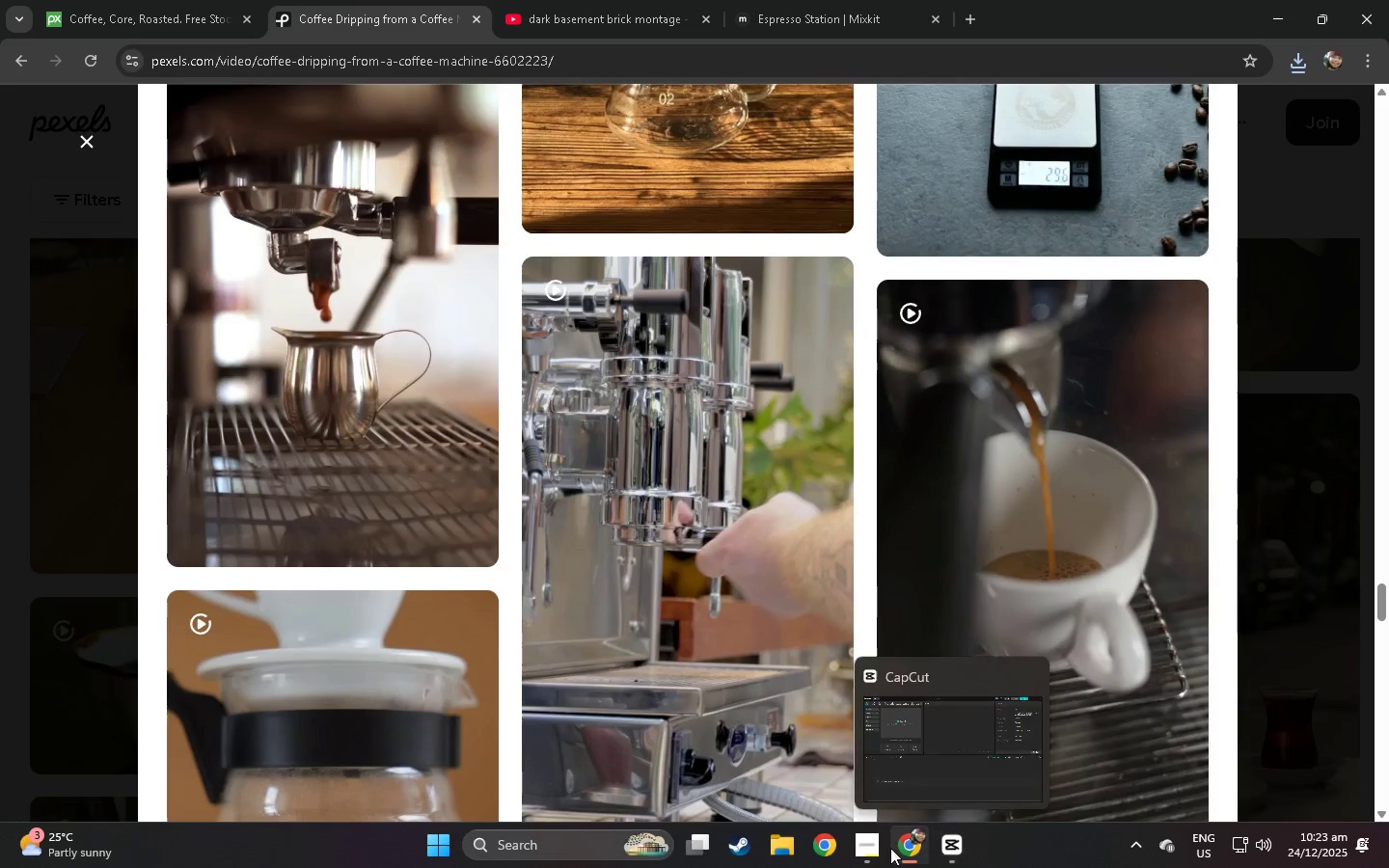 
left_click([869, 848])